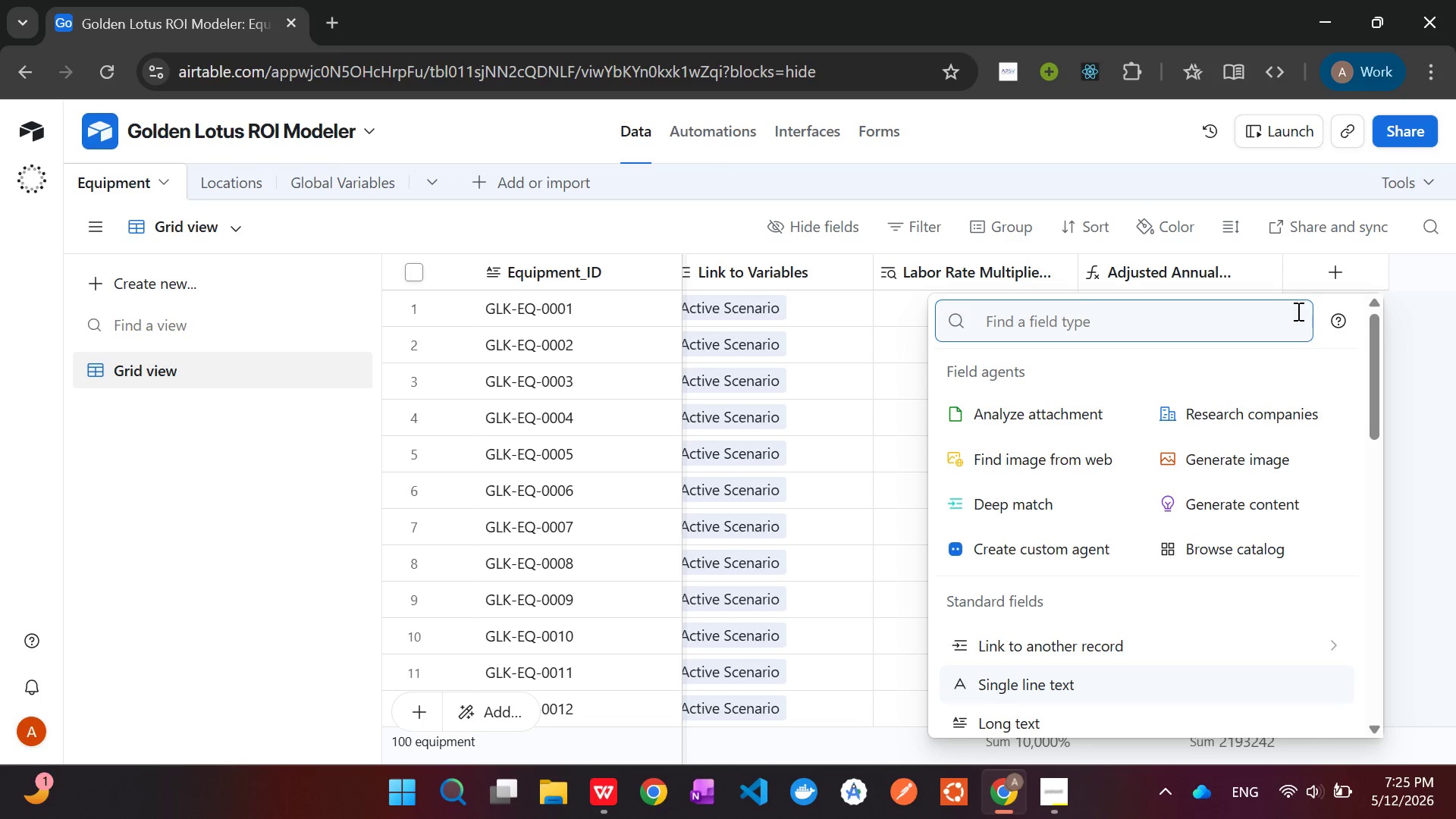 
hold_key(key=ShiftLeft, duration=1.25)
 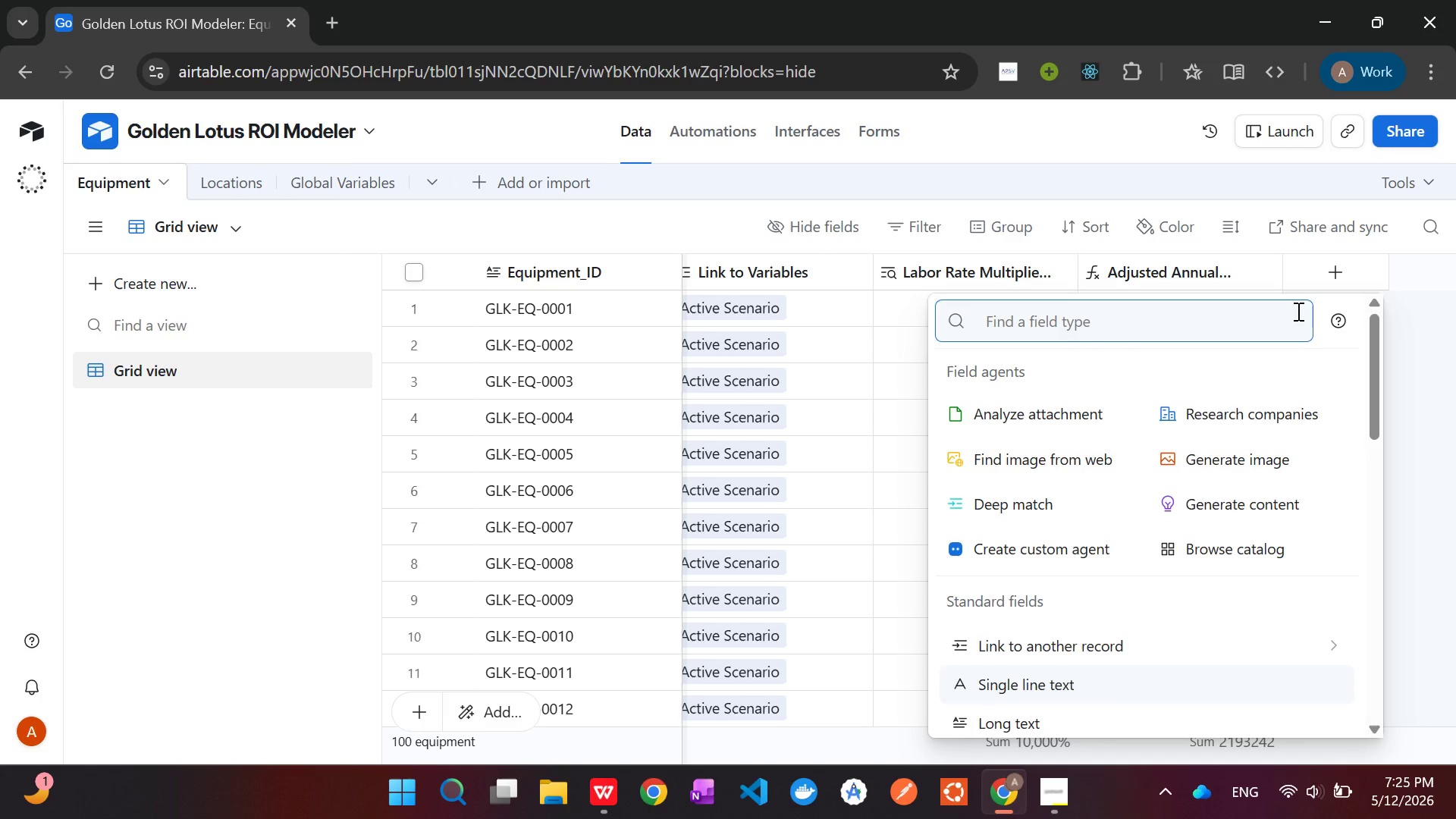 
type(for)
 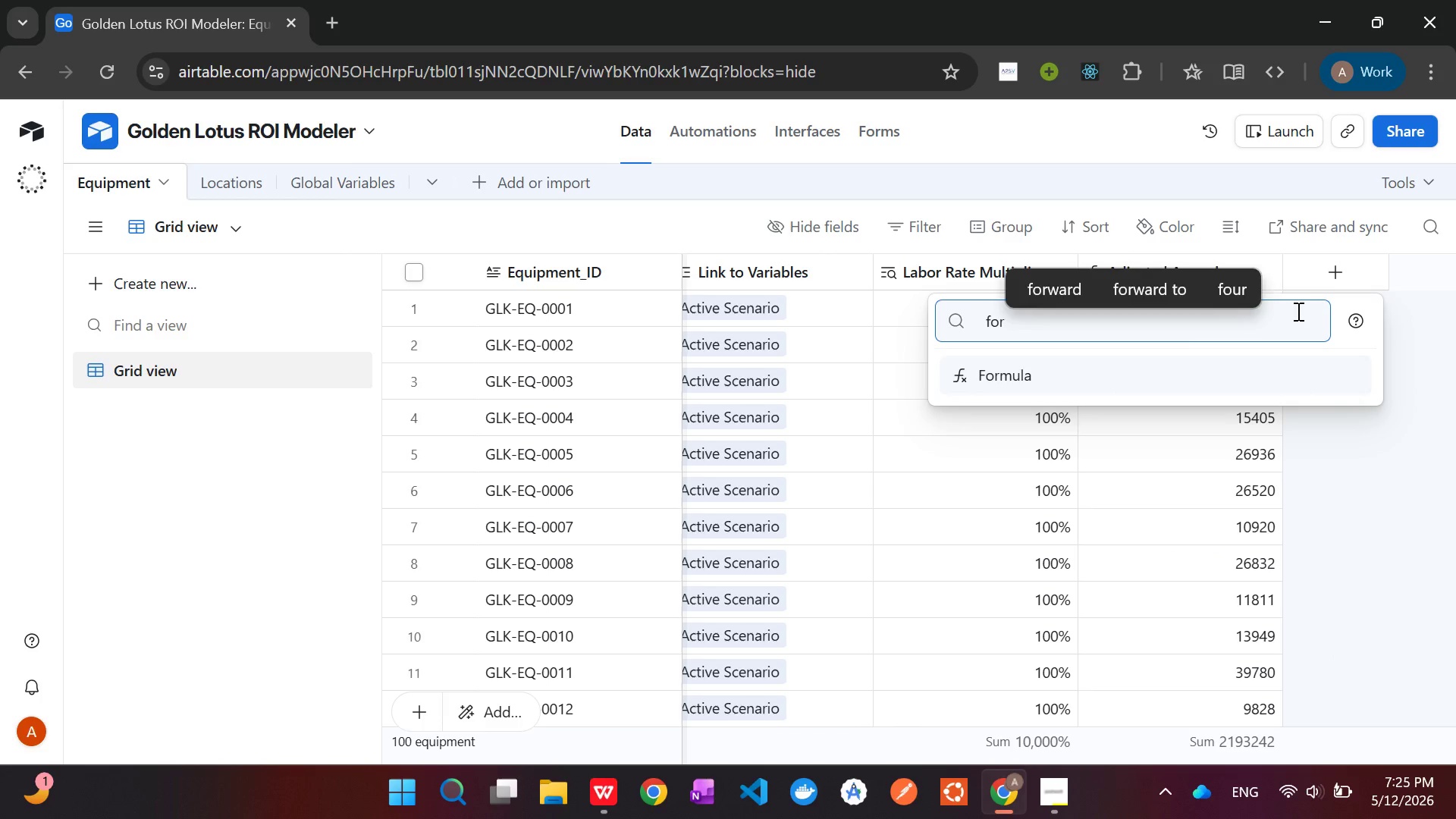 
key(Enter)
 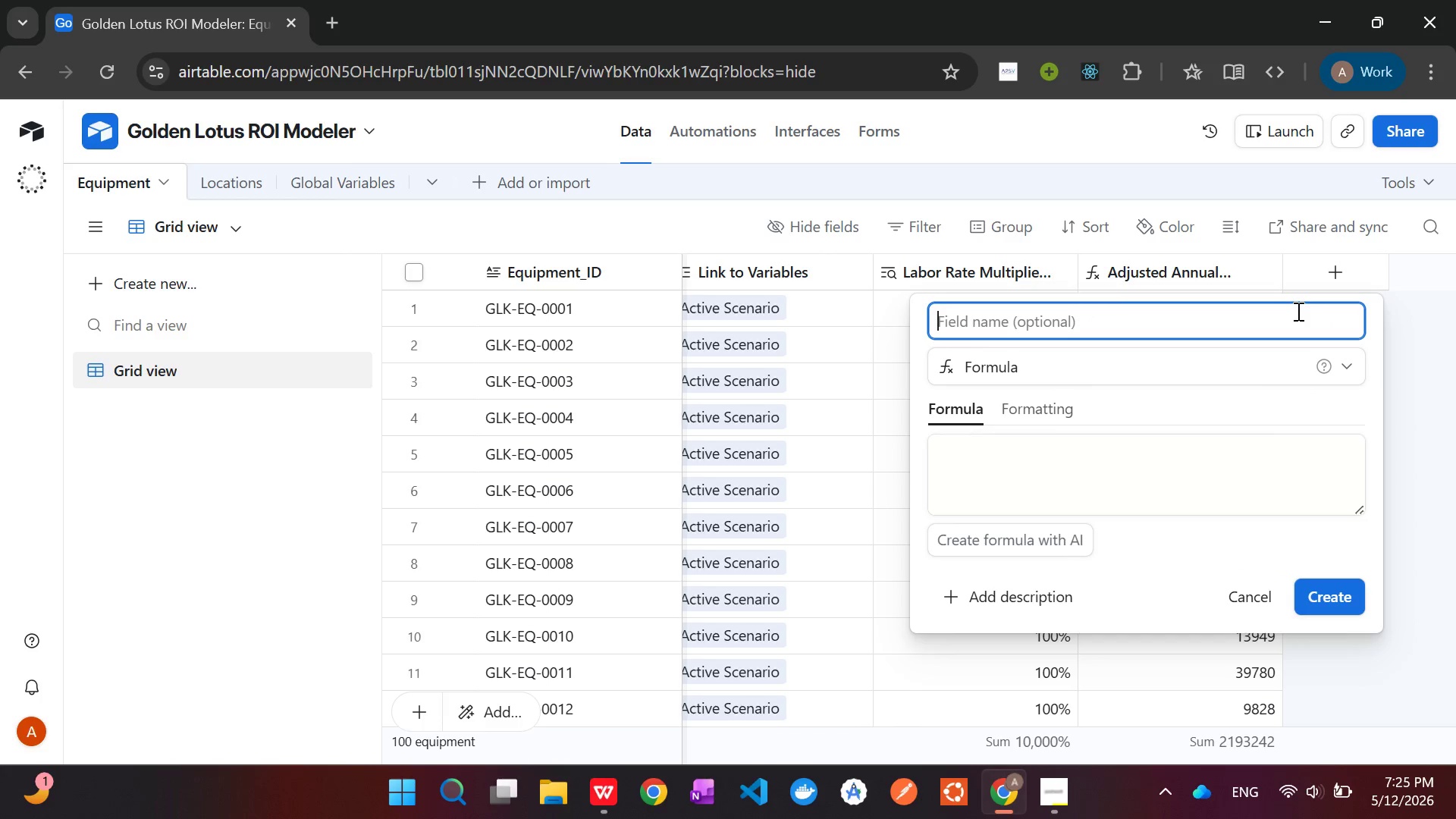 
type(Anual Energy Cost)
 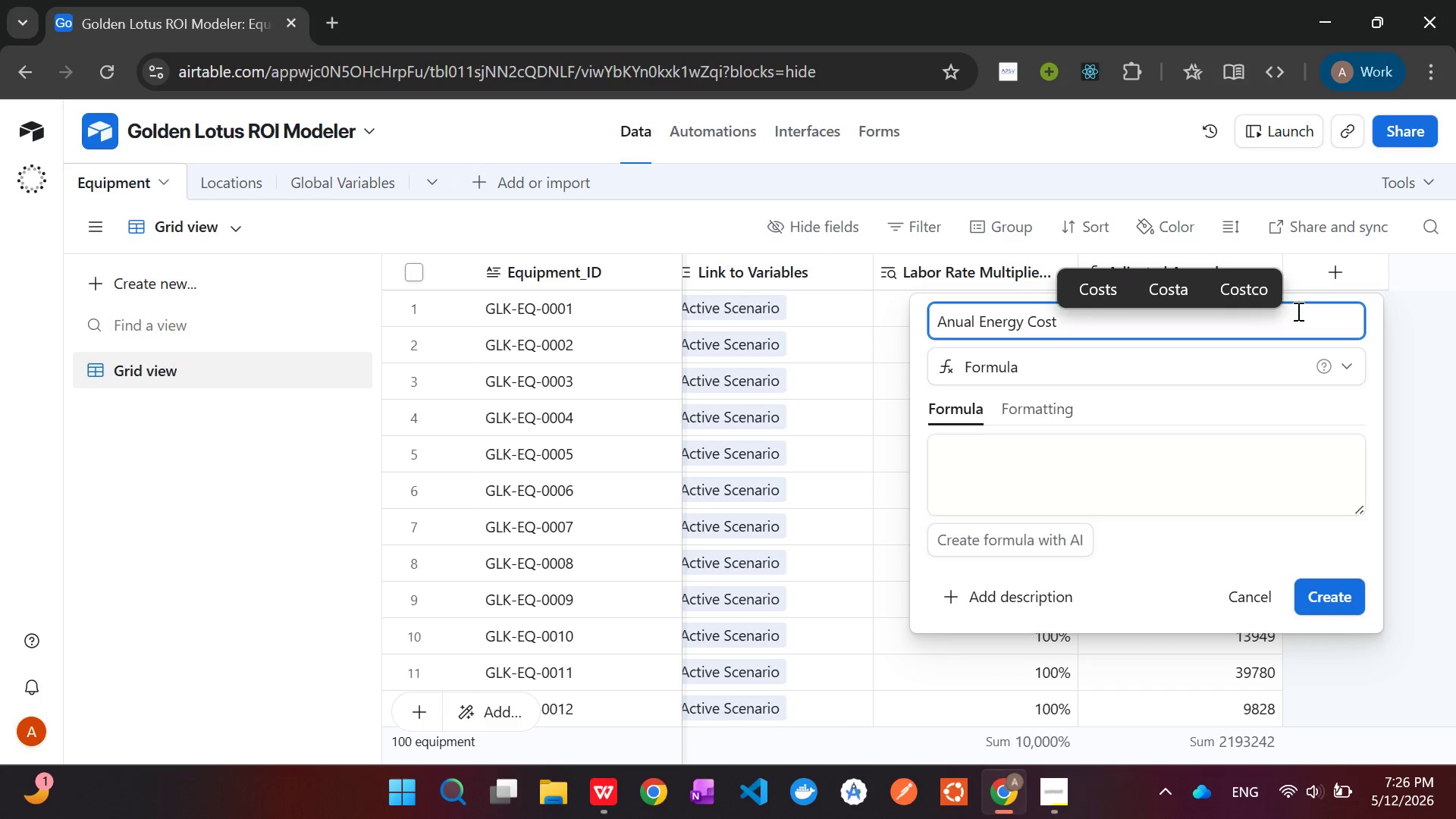 
wait(5.38)
 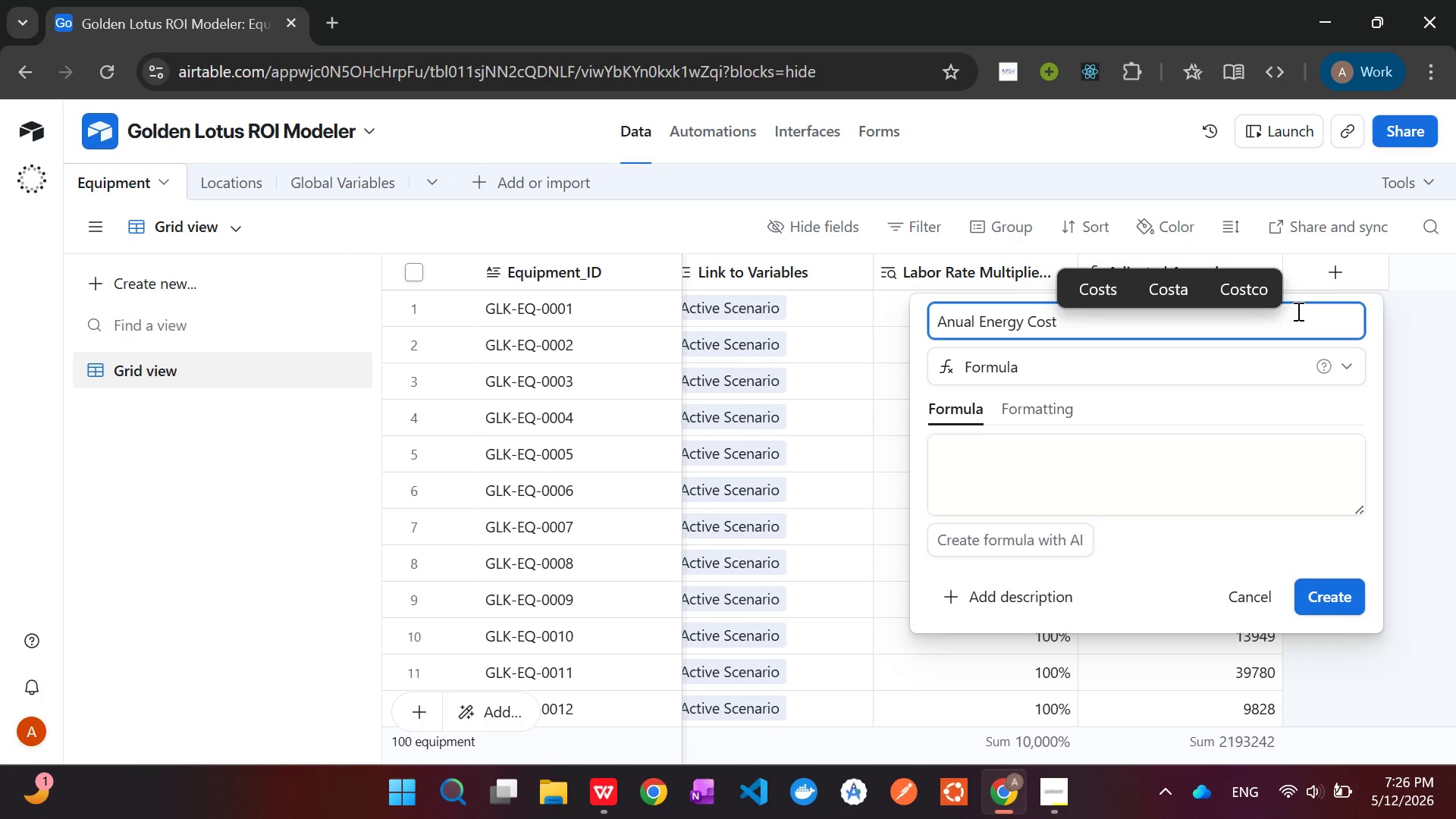 
left_click([1088, 463])
 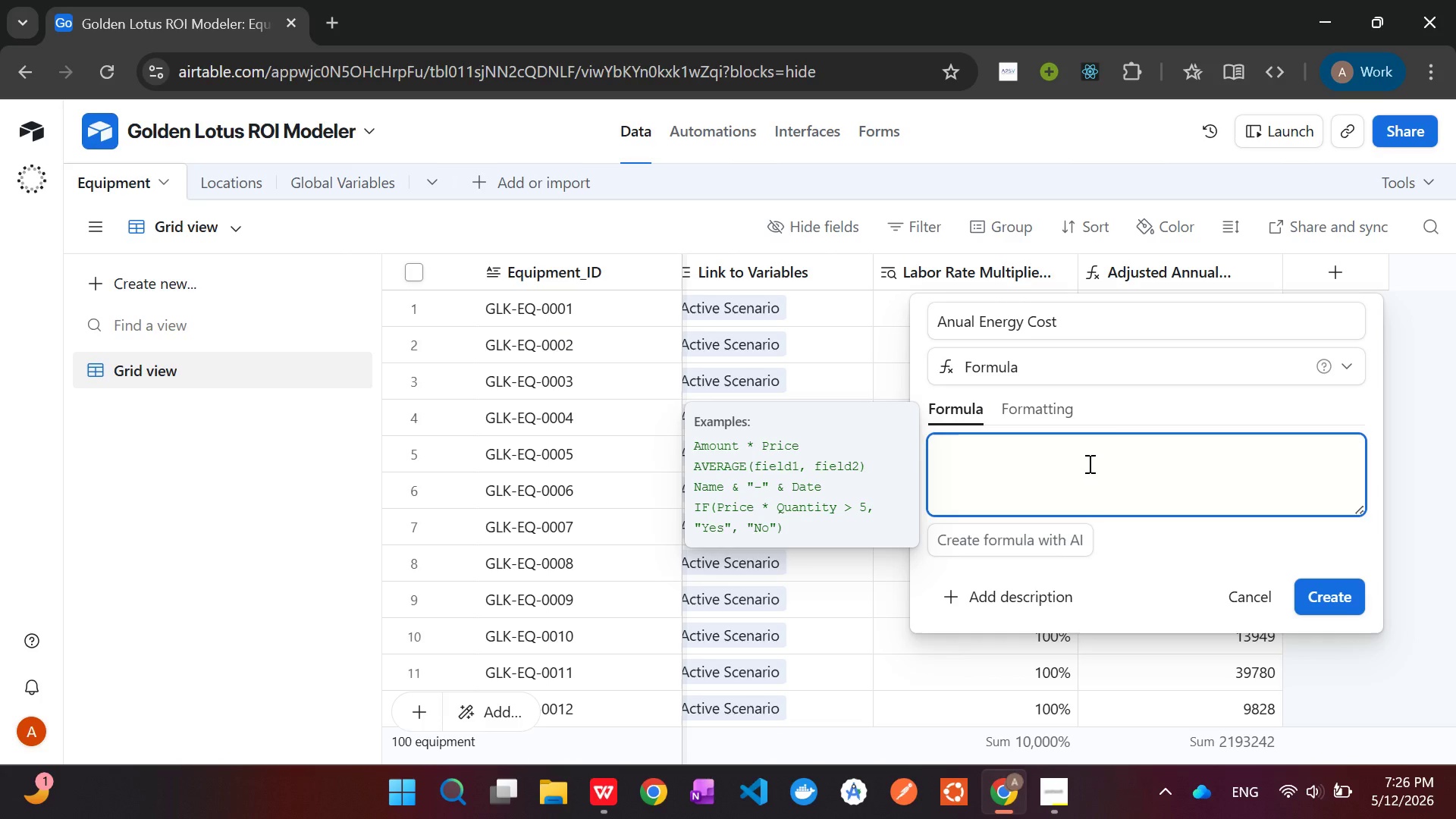 
wait(6.84)
 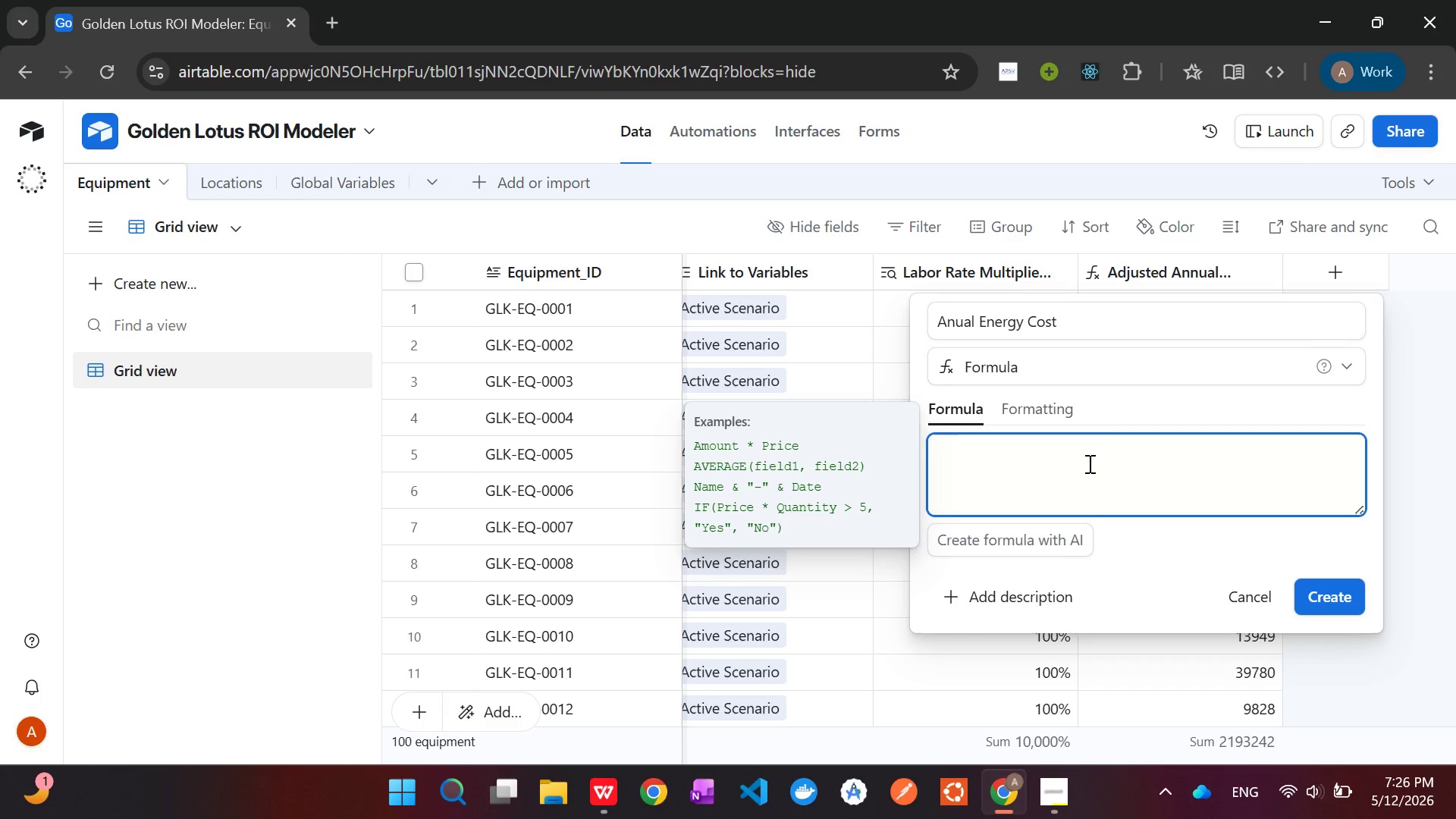 
type({Ener)
key(Tab)
 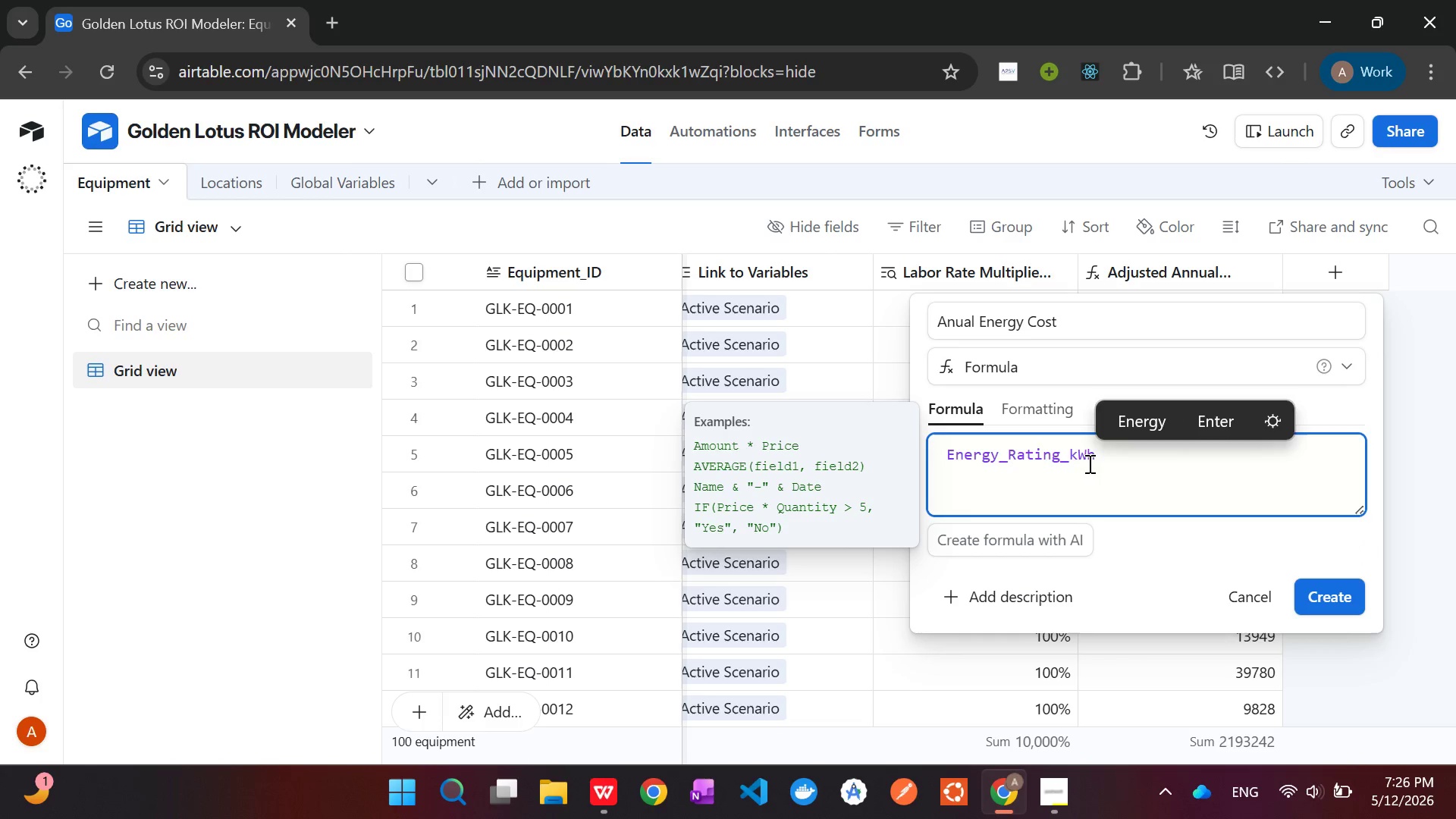 
type( * {Ut)
 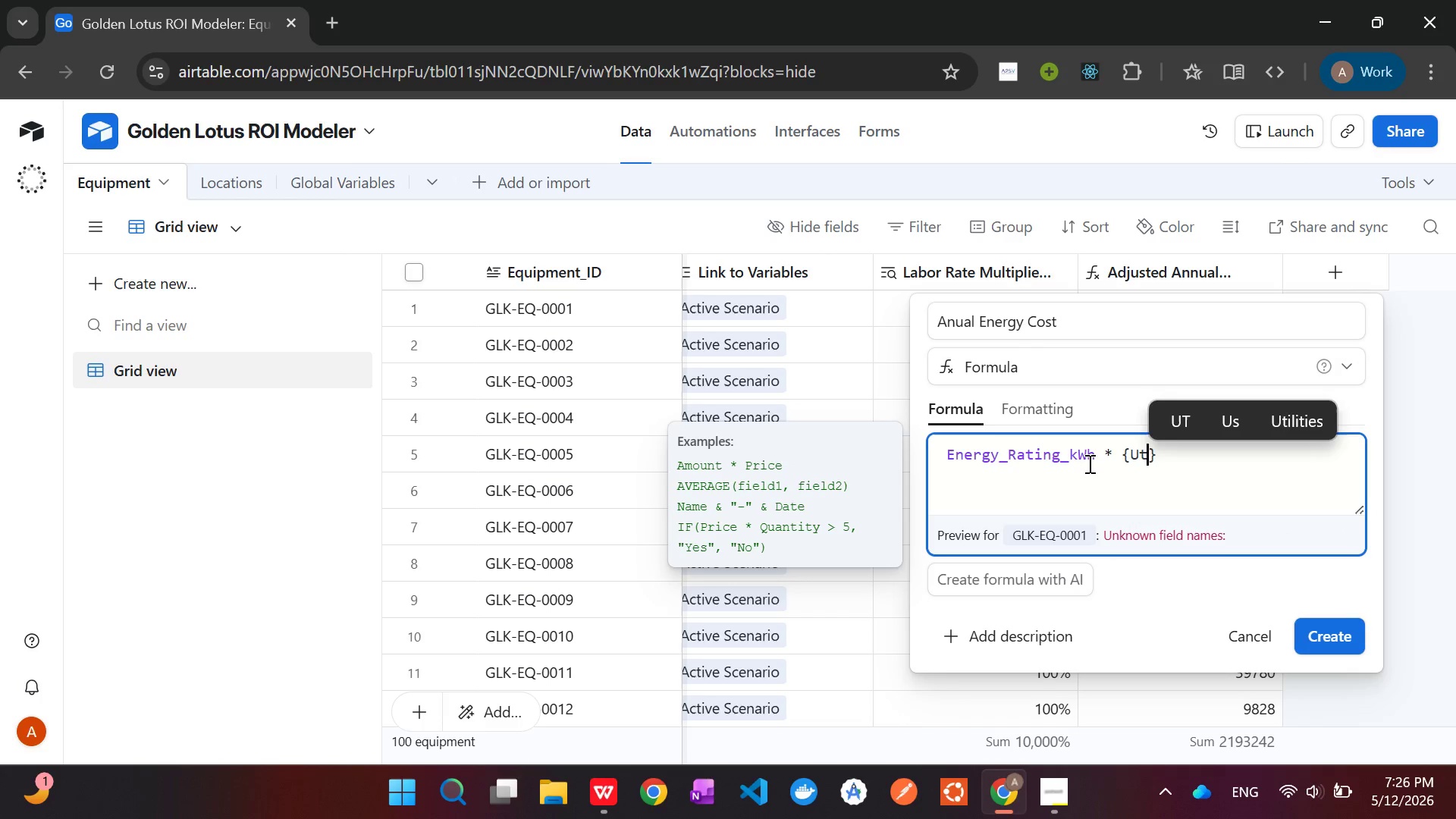 
key(Backspace)
 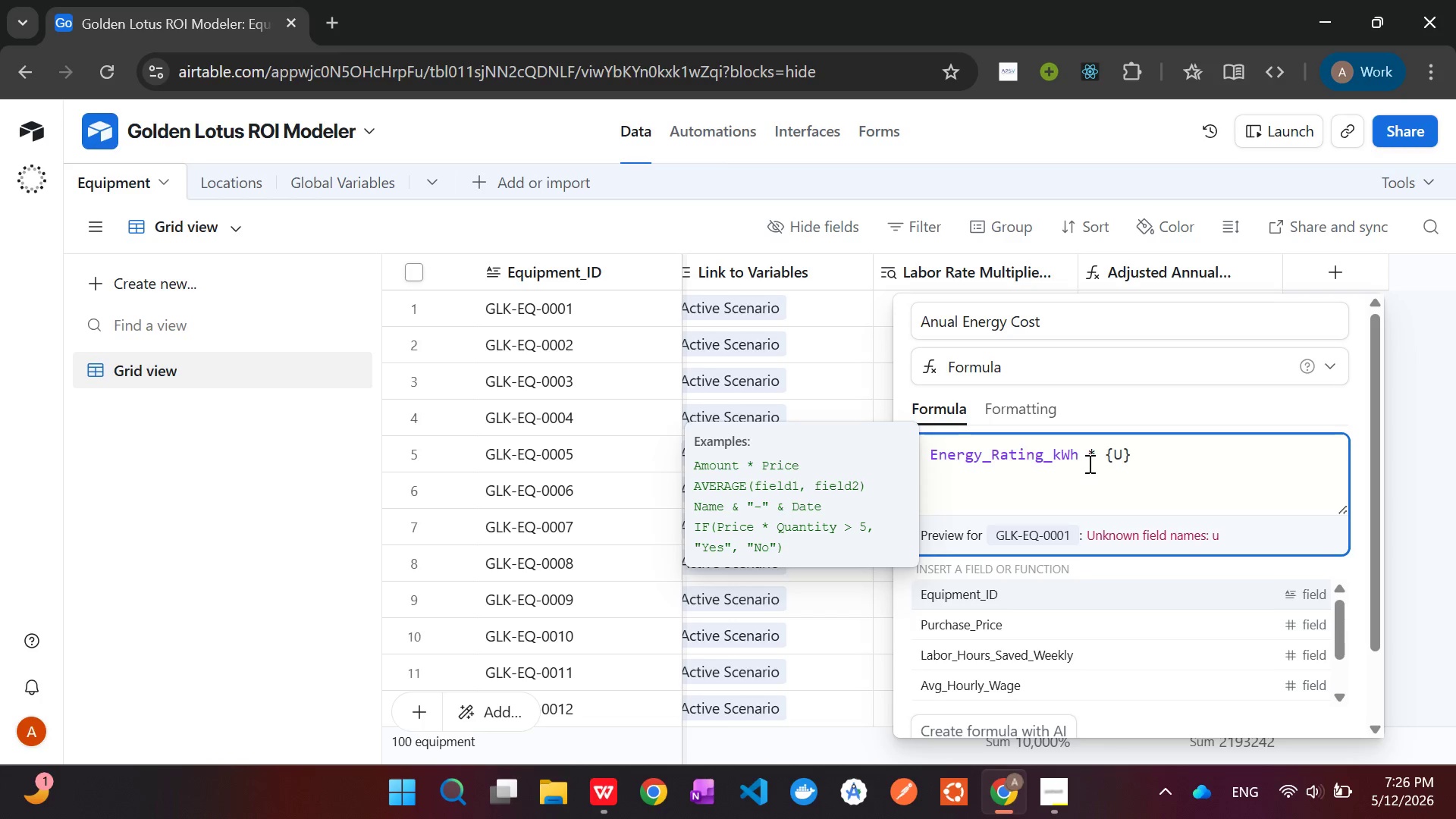 
key(Backspace)
 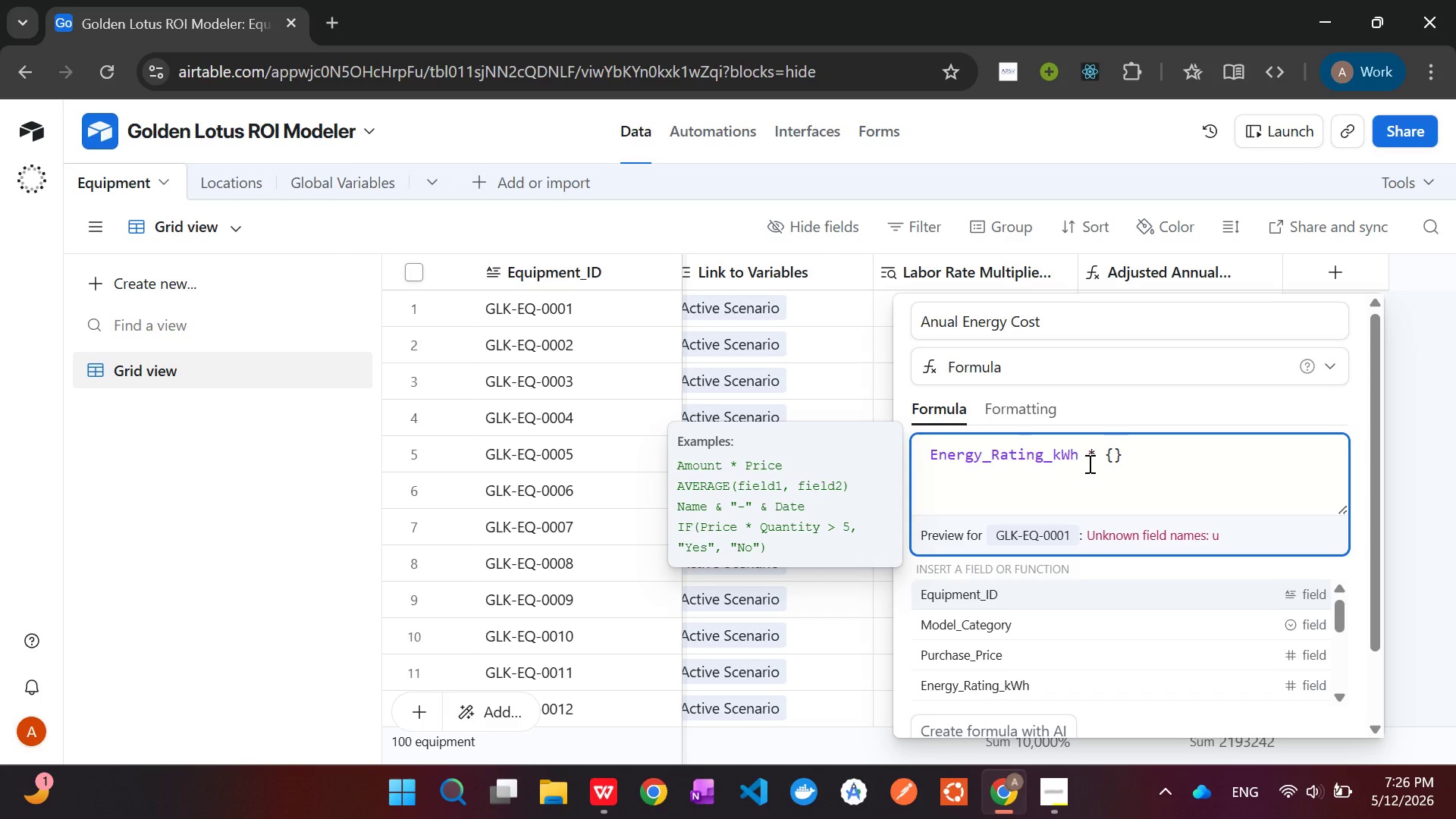 
key(Backspace)
 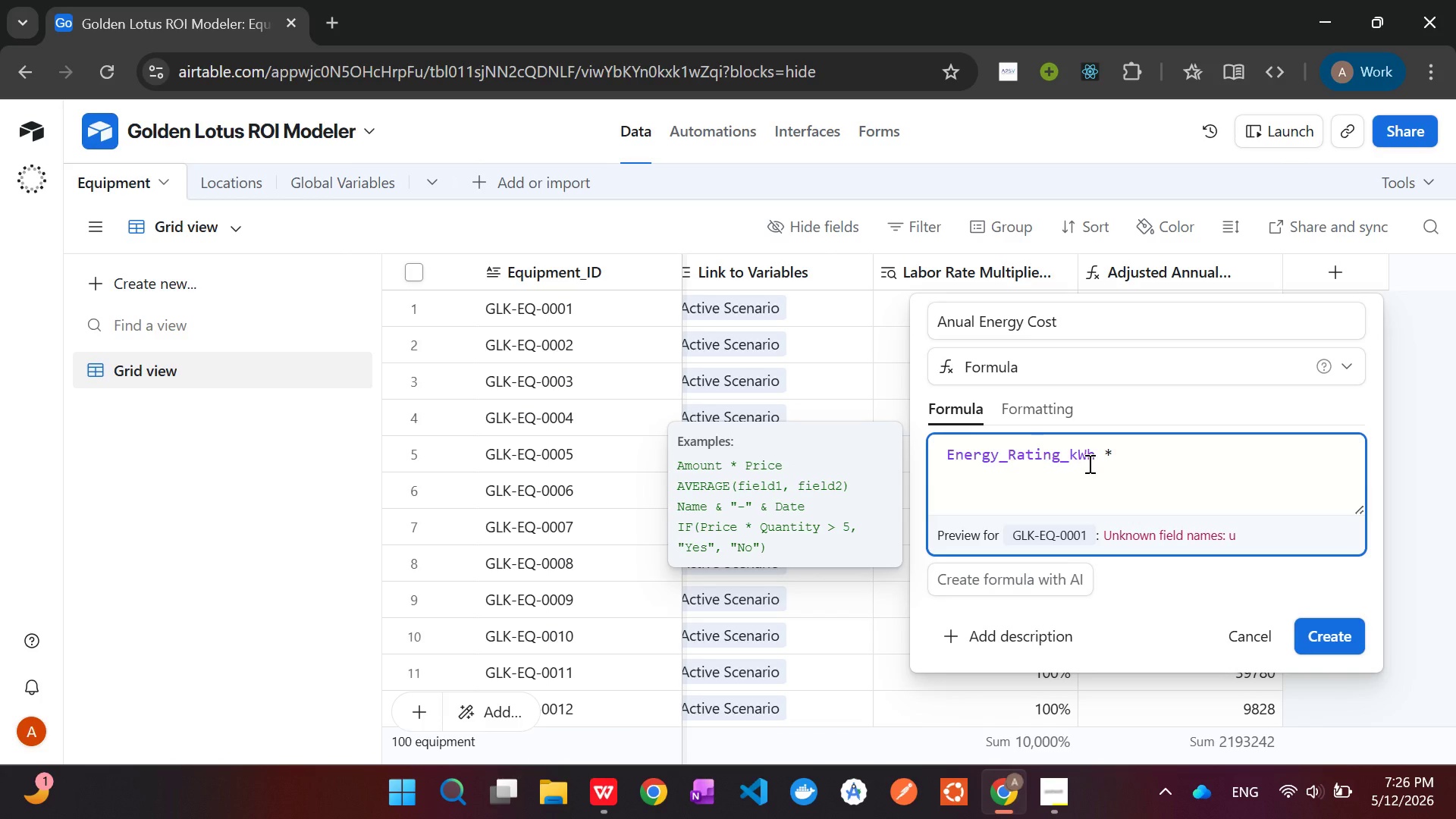 
key(Tab)
 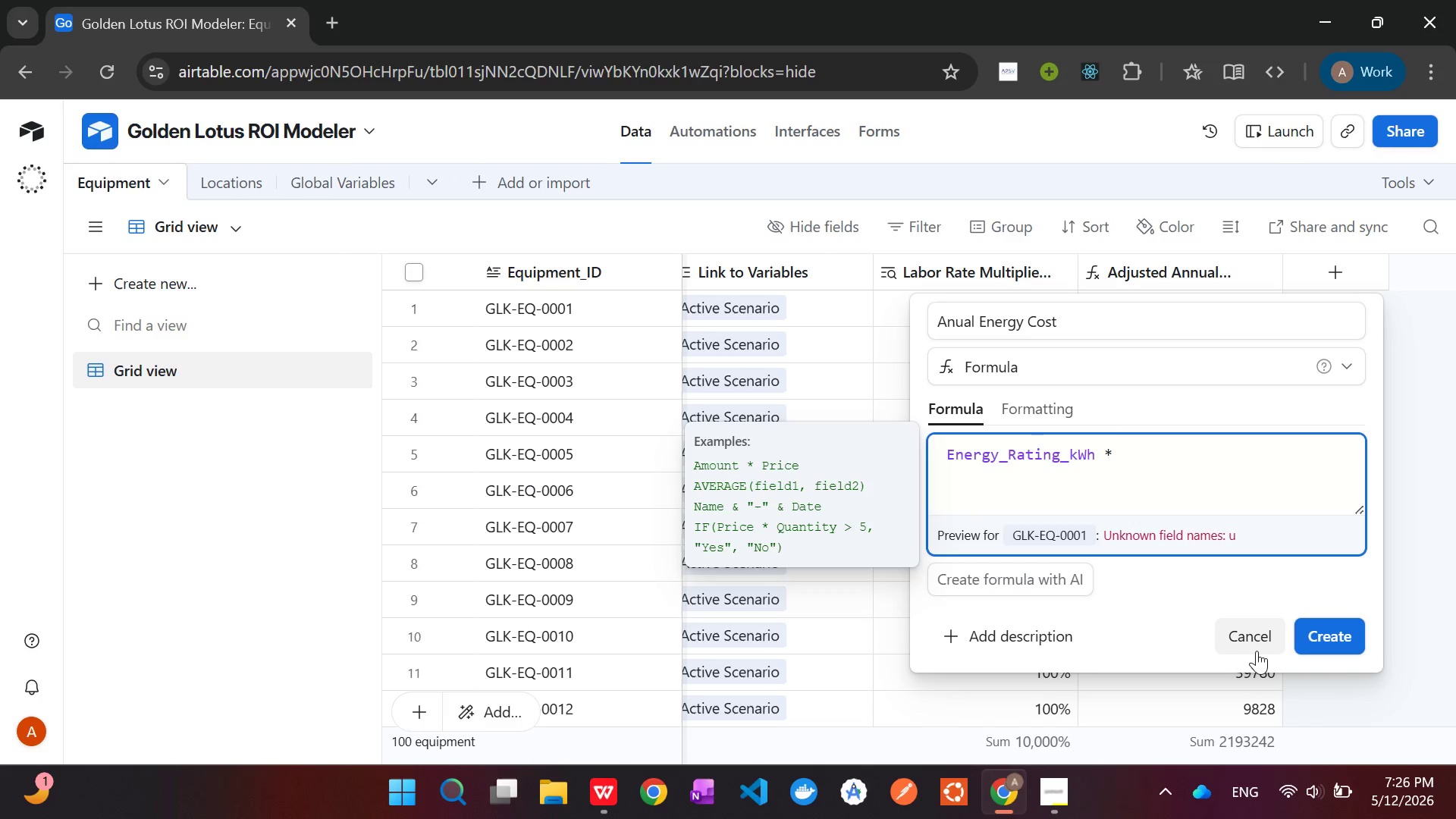 
left_click([1257, 651])
 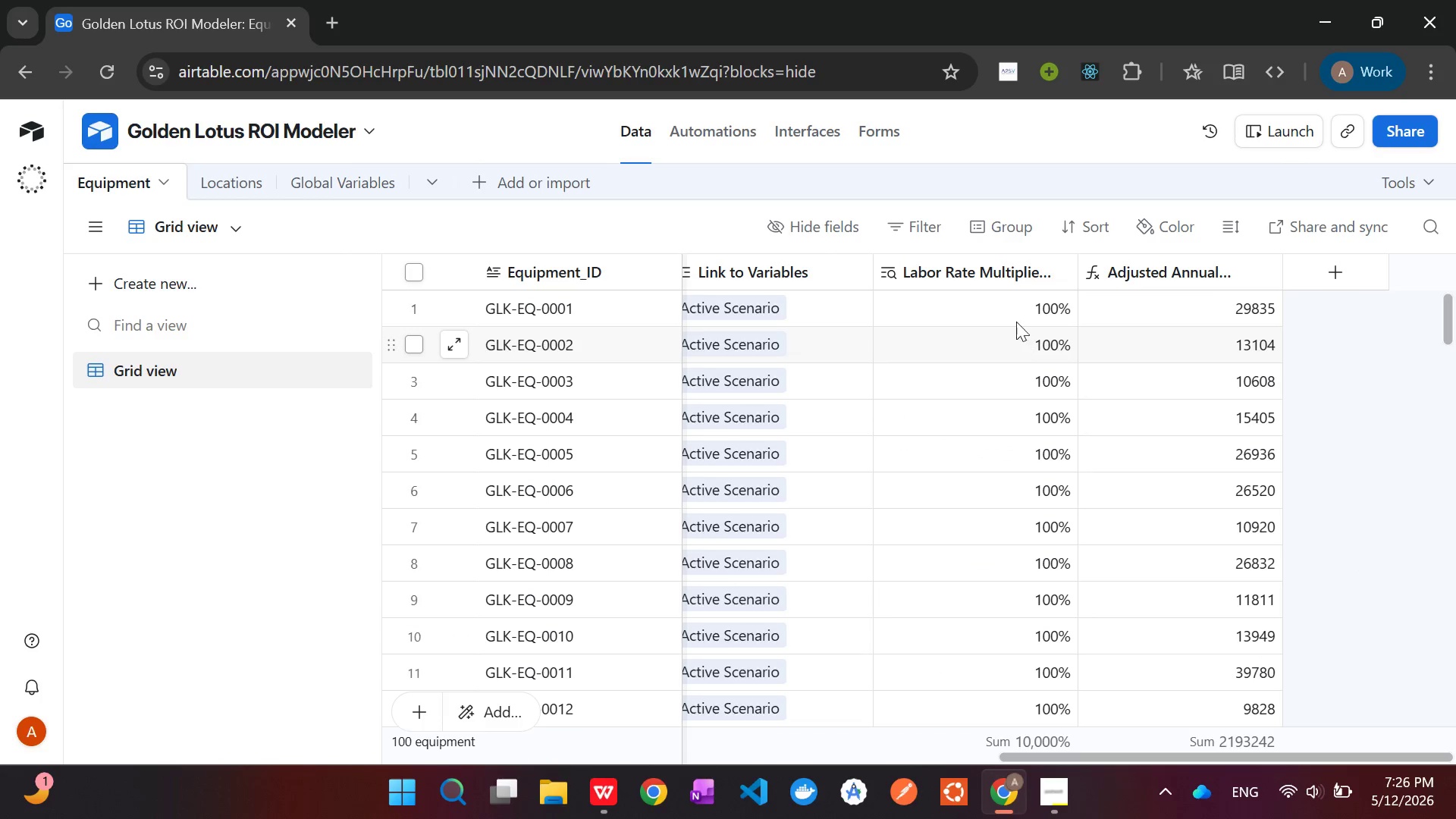 
right_click([945, 262])
 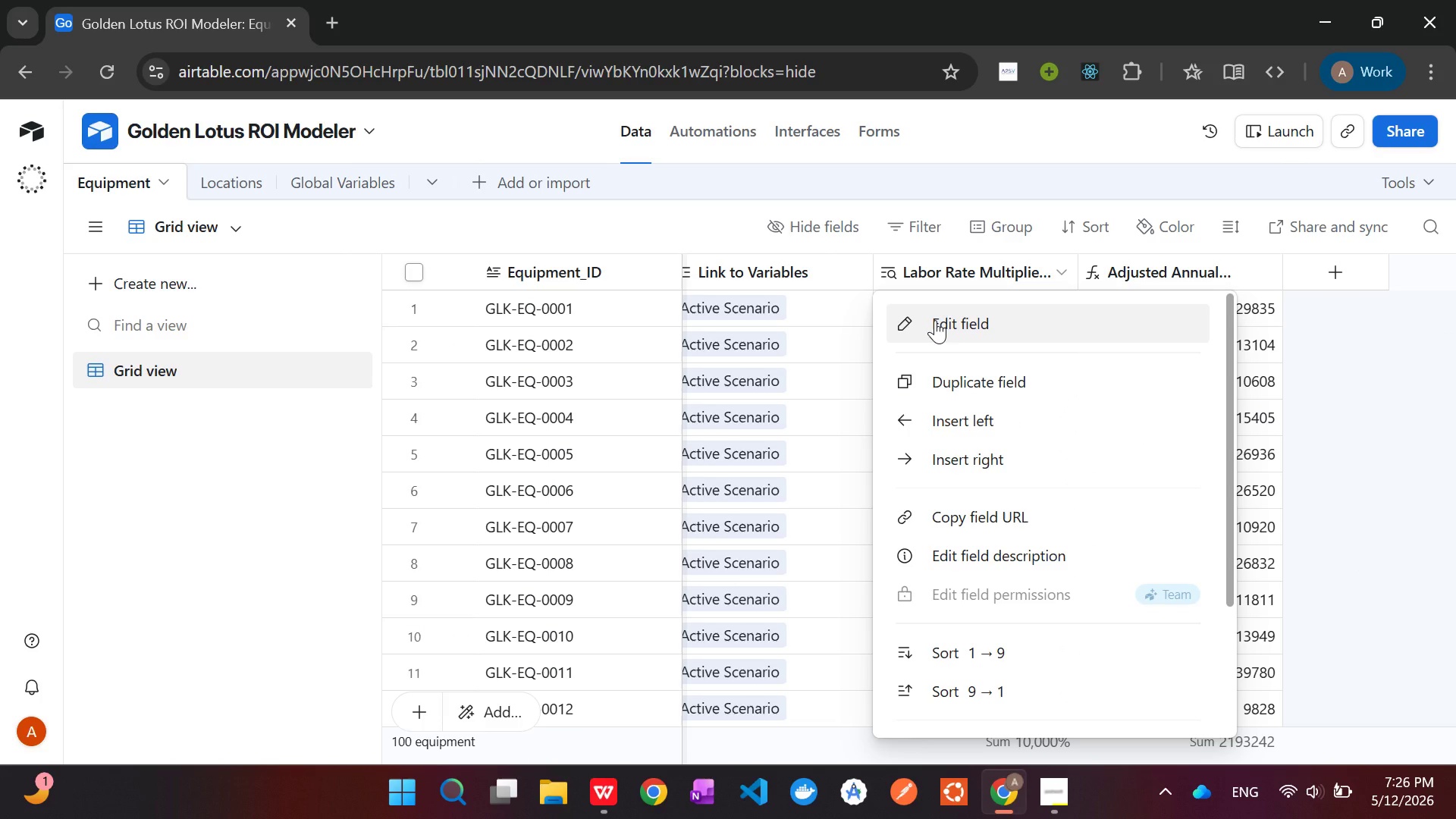 
left_click([935, 320])
 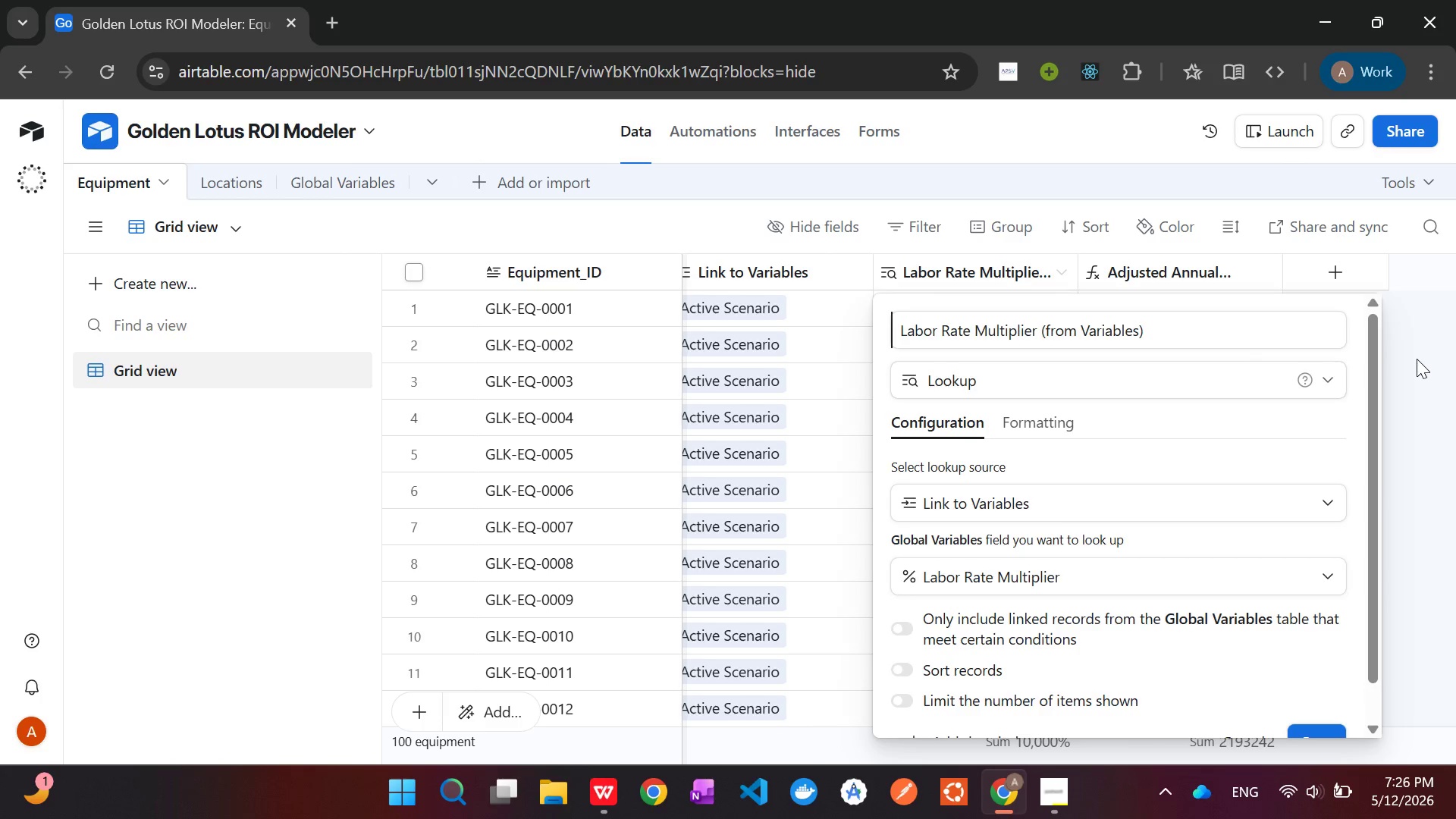 
right_click([981, 263])
 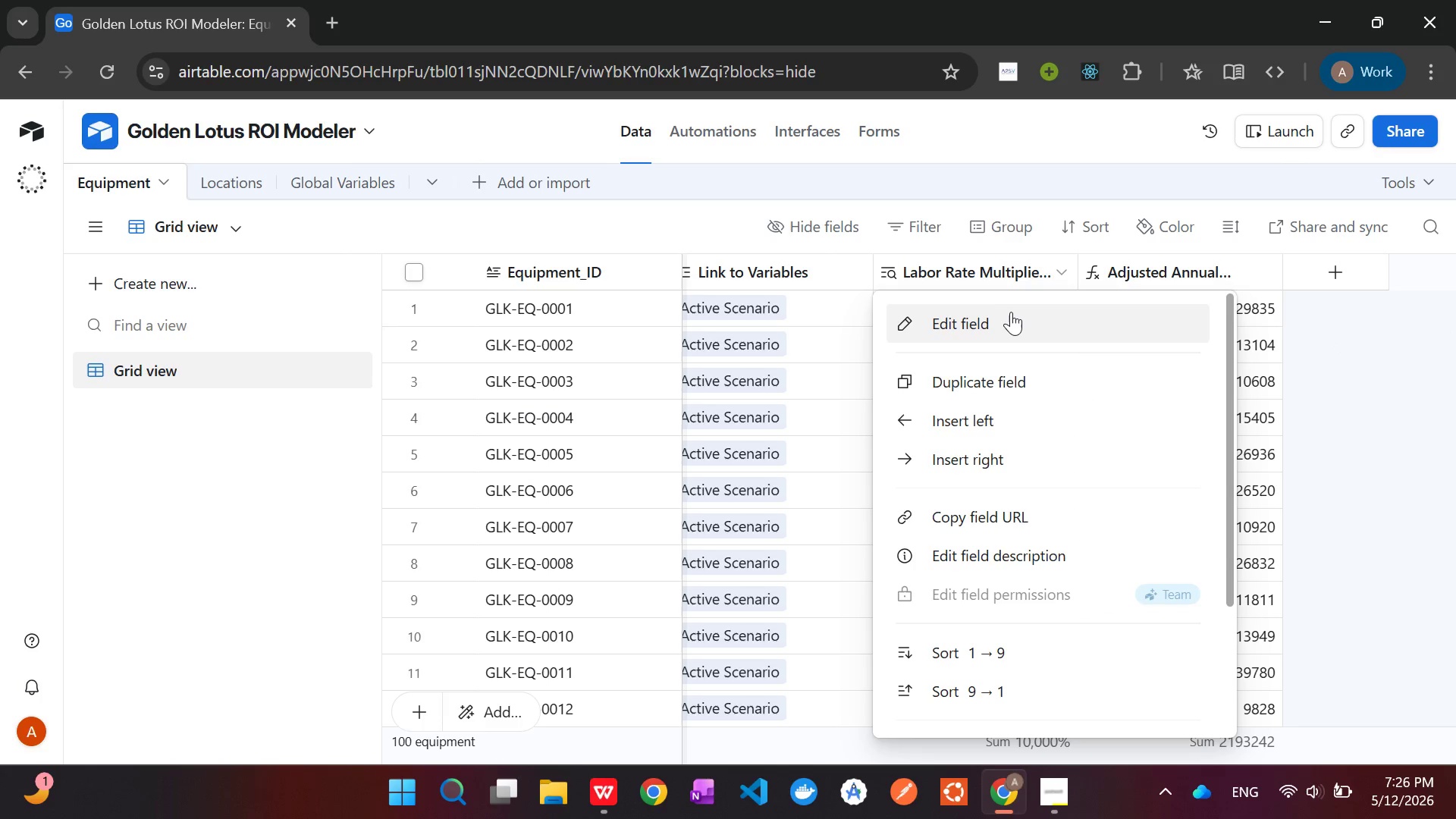 
left_click([1013, 327])
 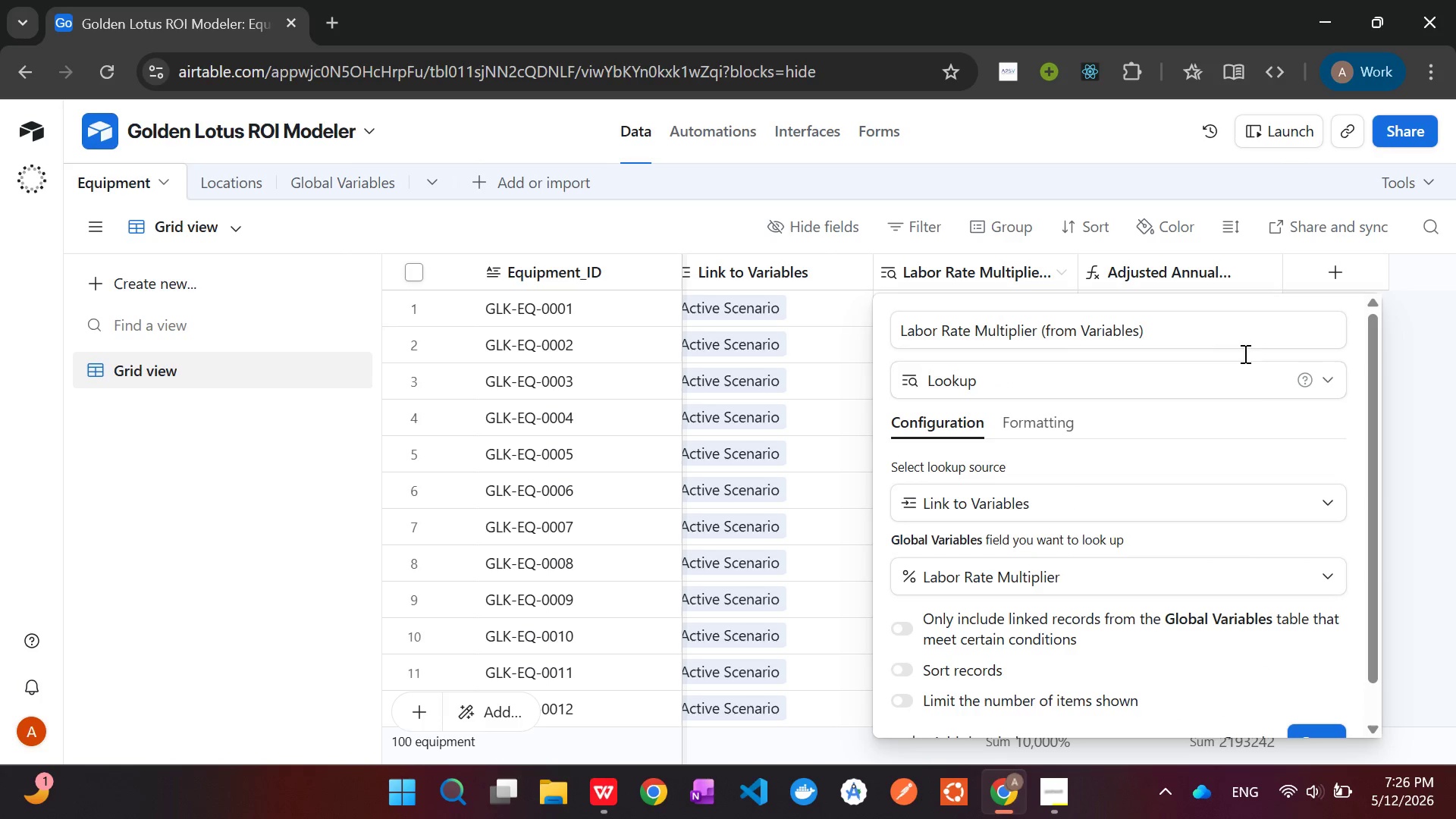 
left_click([1455, 370])
 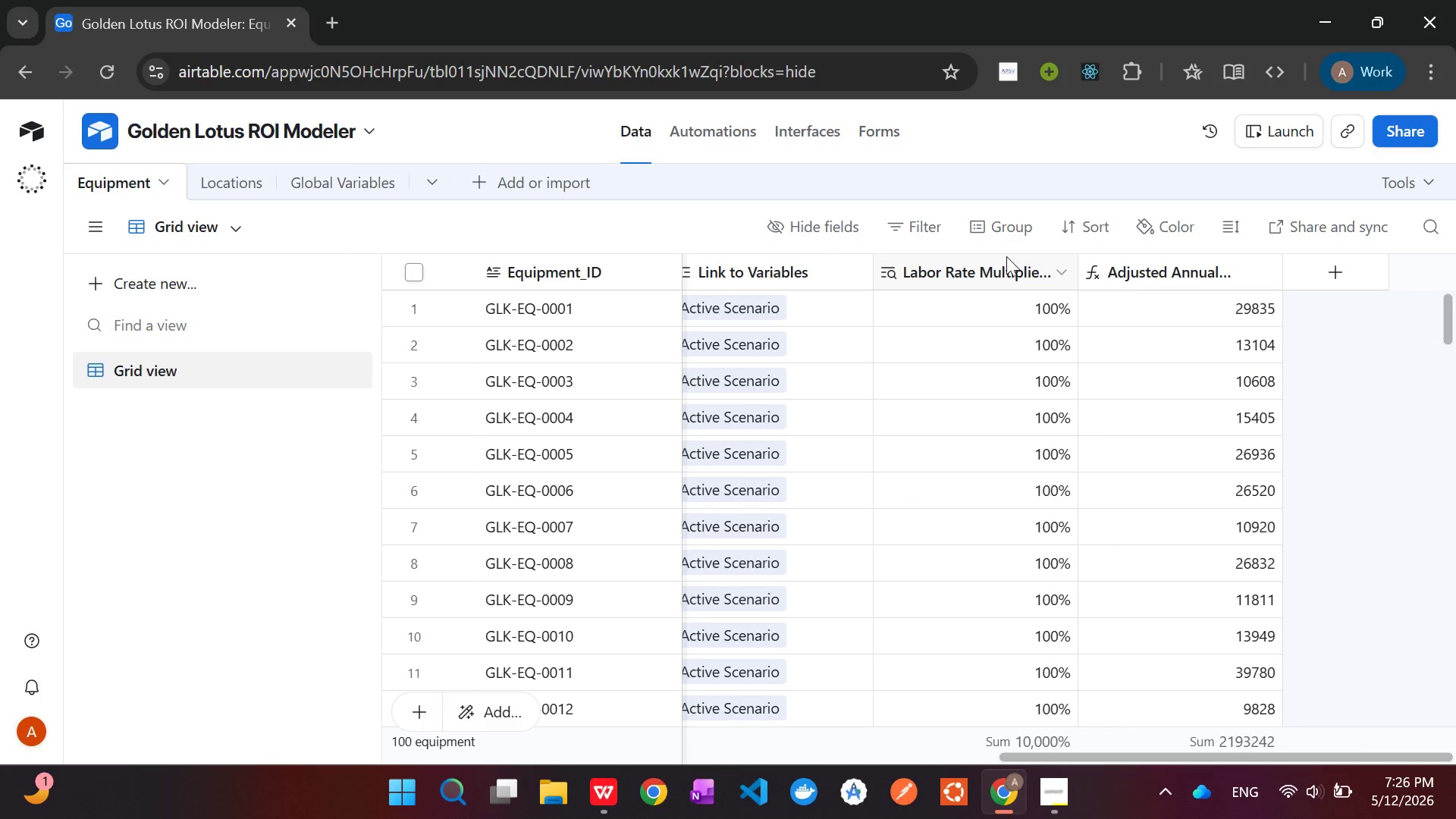 
right_click([1006, 257])
 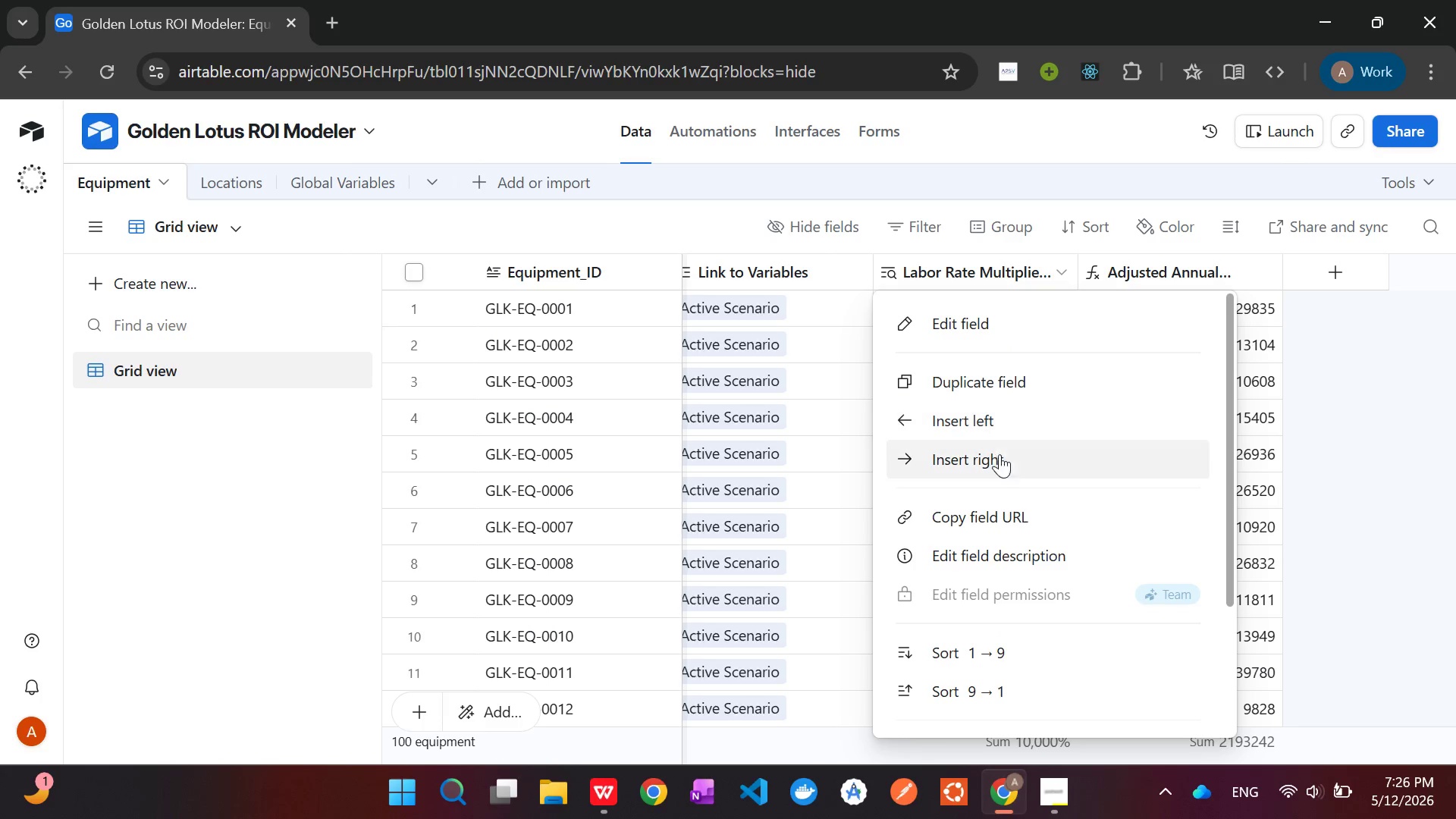 
left_click([1000, 462])
 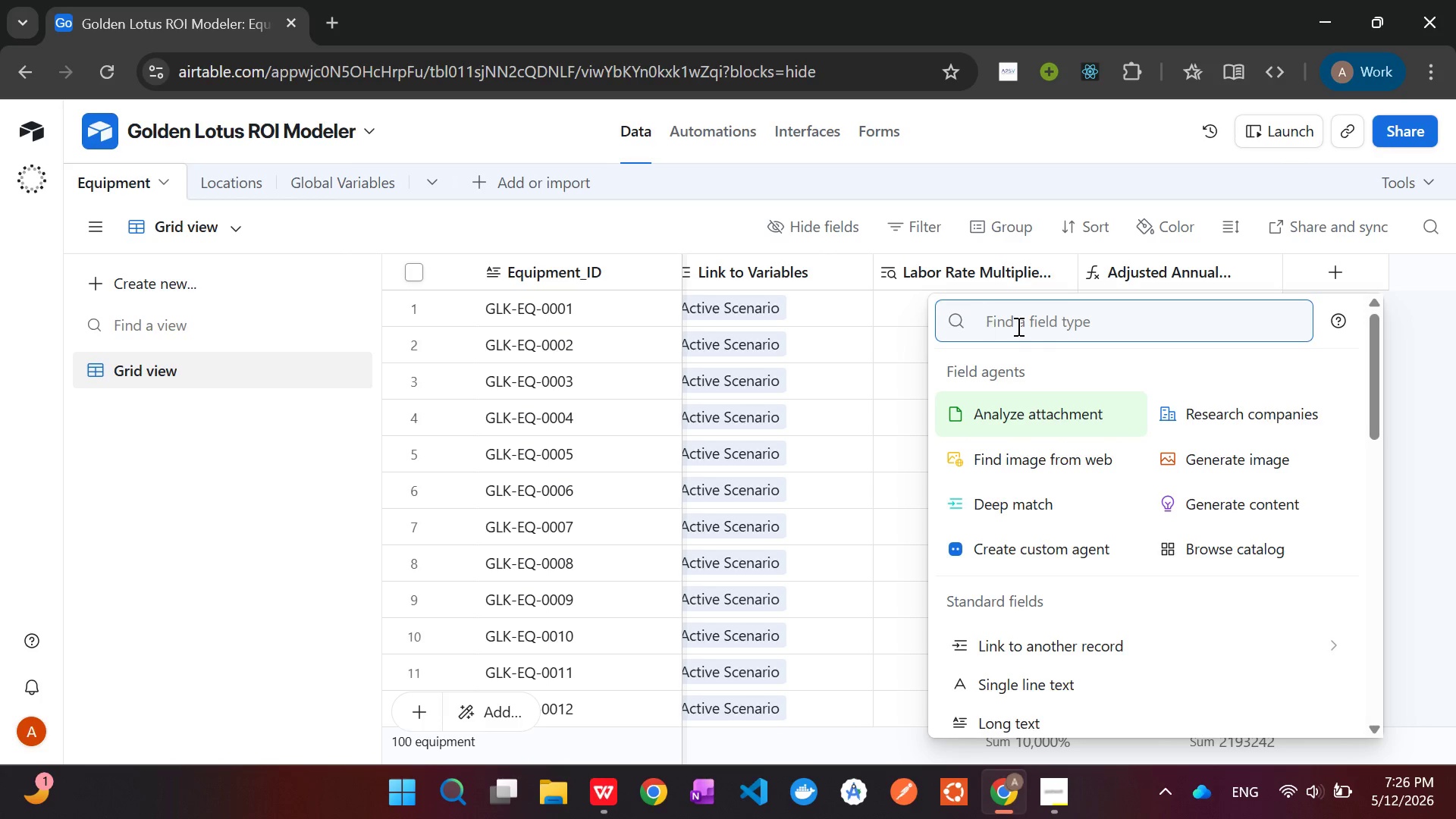 
type(Uti)
key(Backspace)
key(Backspace)
key(Backspace)
type(Look)
 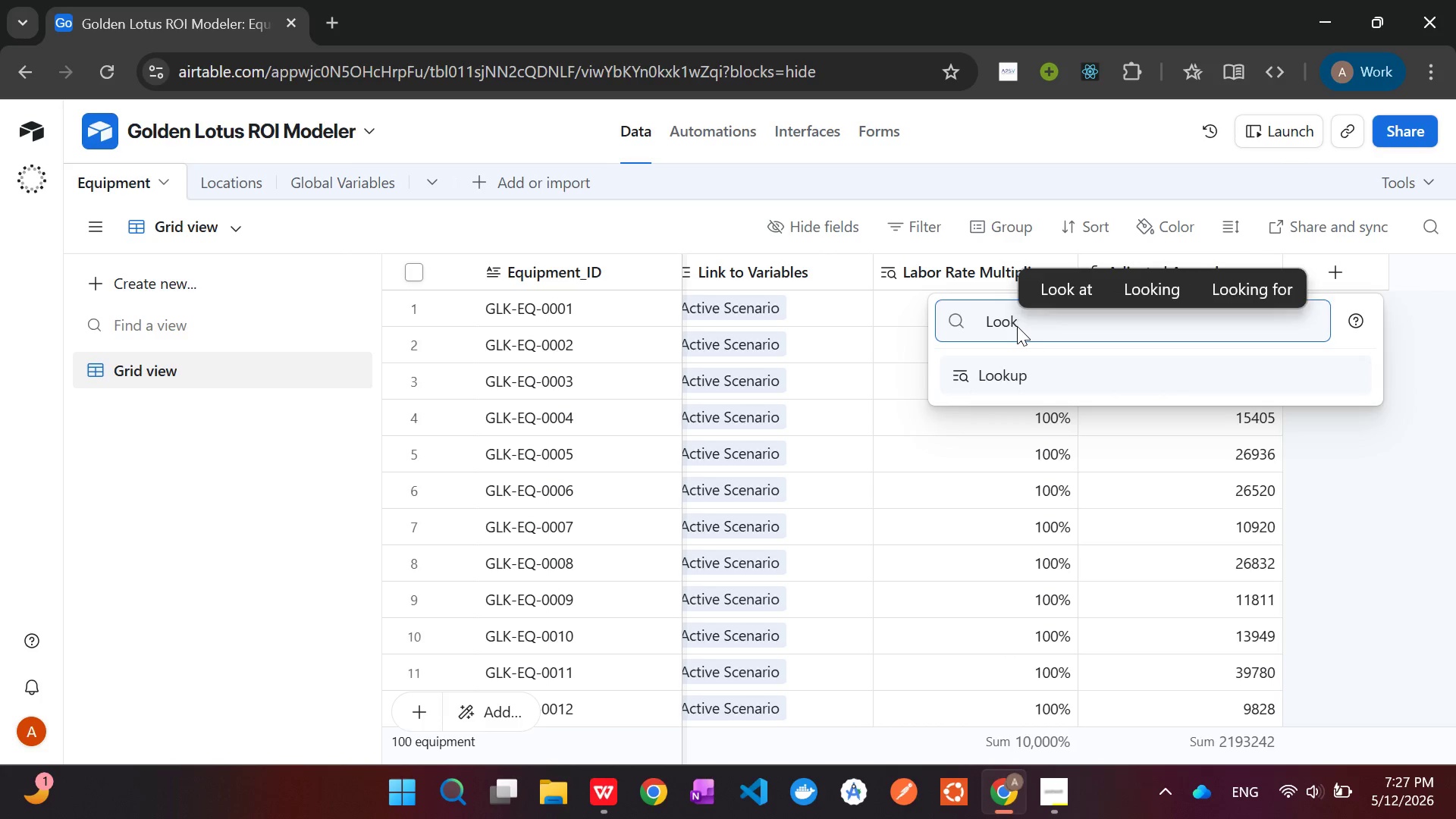 
key(Enter)
 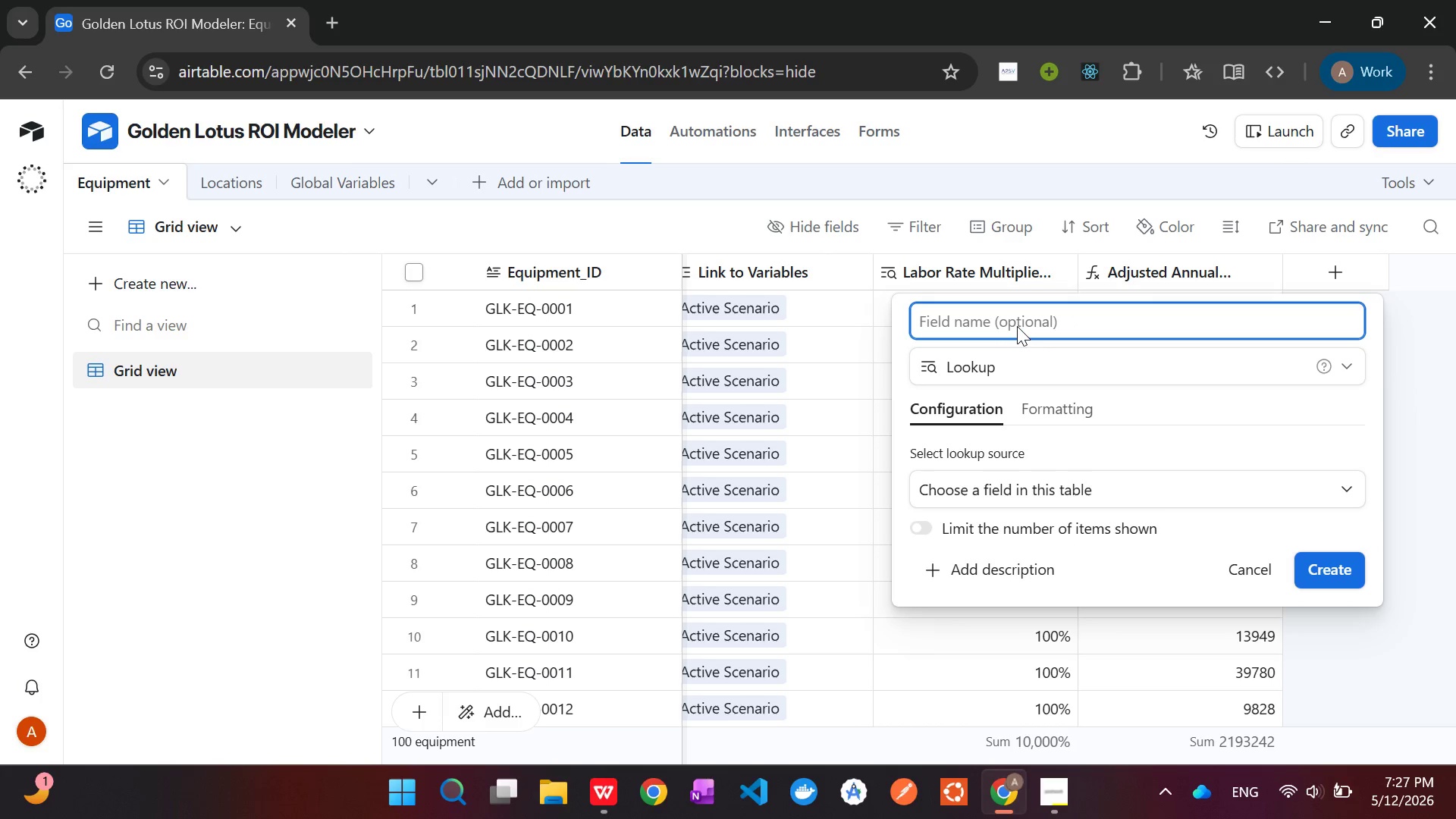 
type(Utiliti)
key(Backspace)
type(y)
 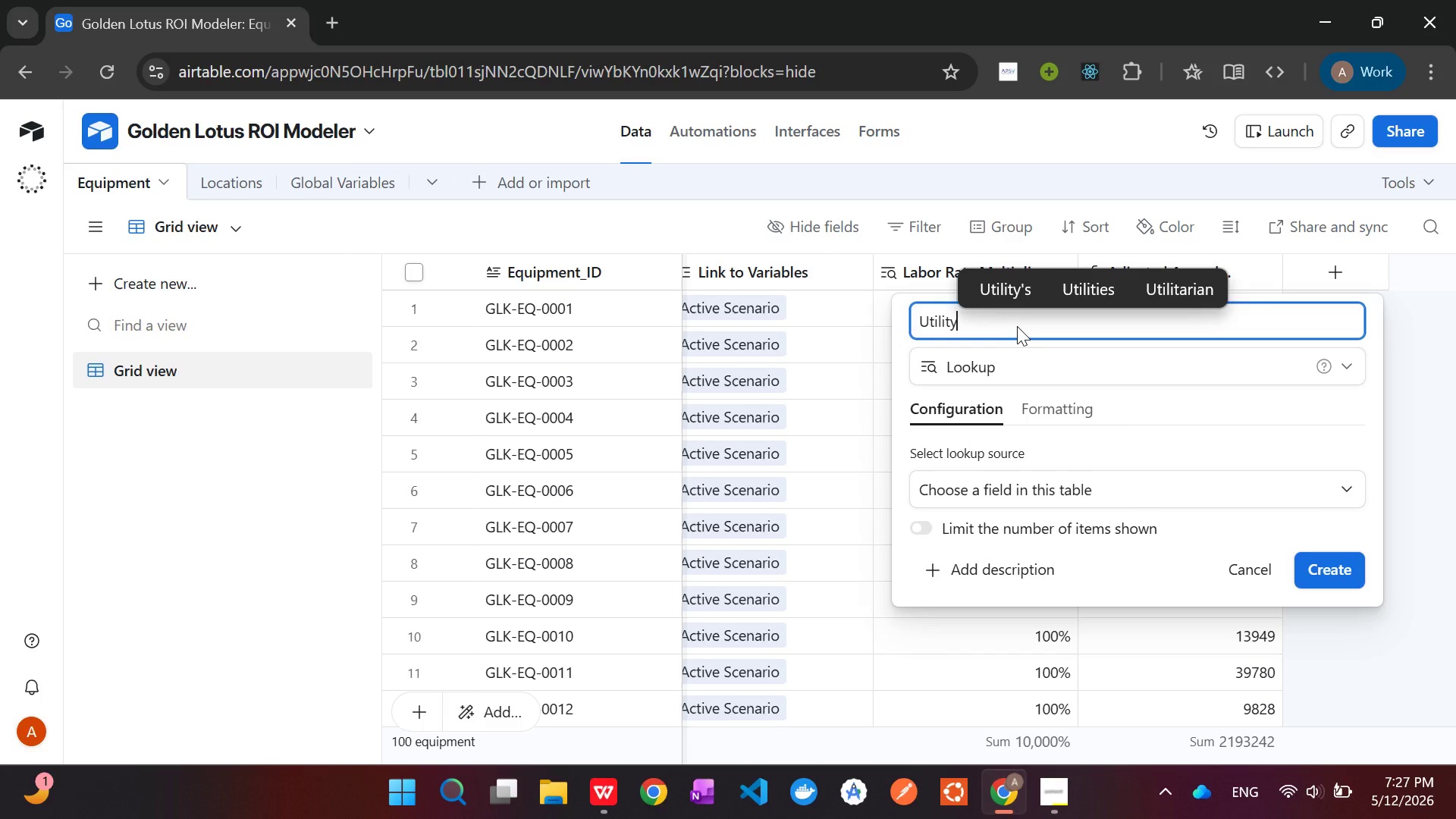 
type( Rate (from Variables)
 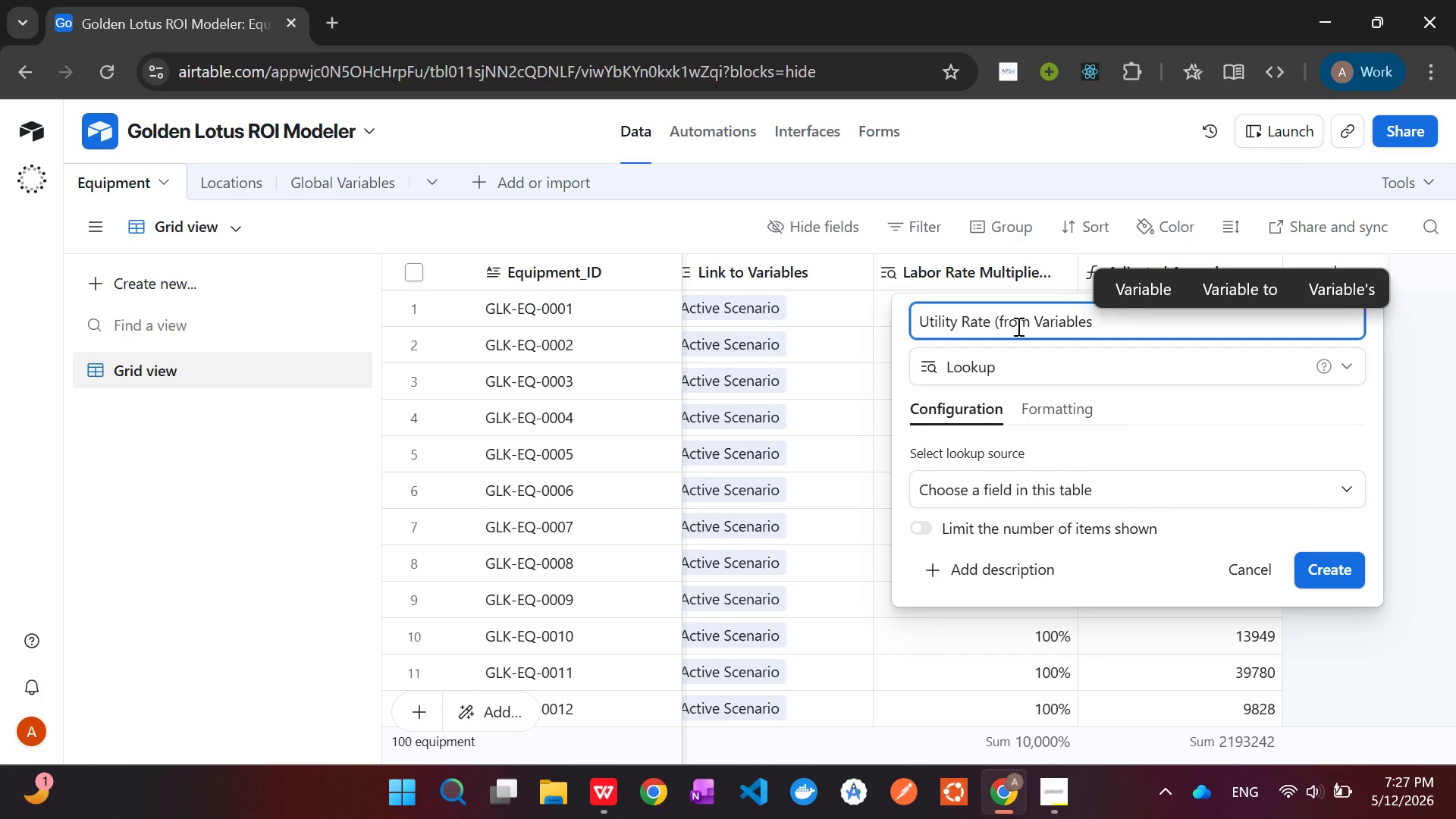 
hold_key(key=ShiftLeft, duration=1.5)
 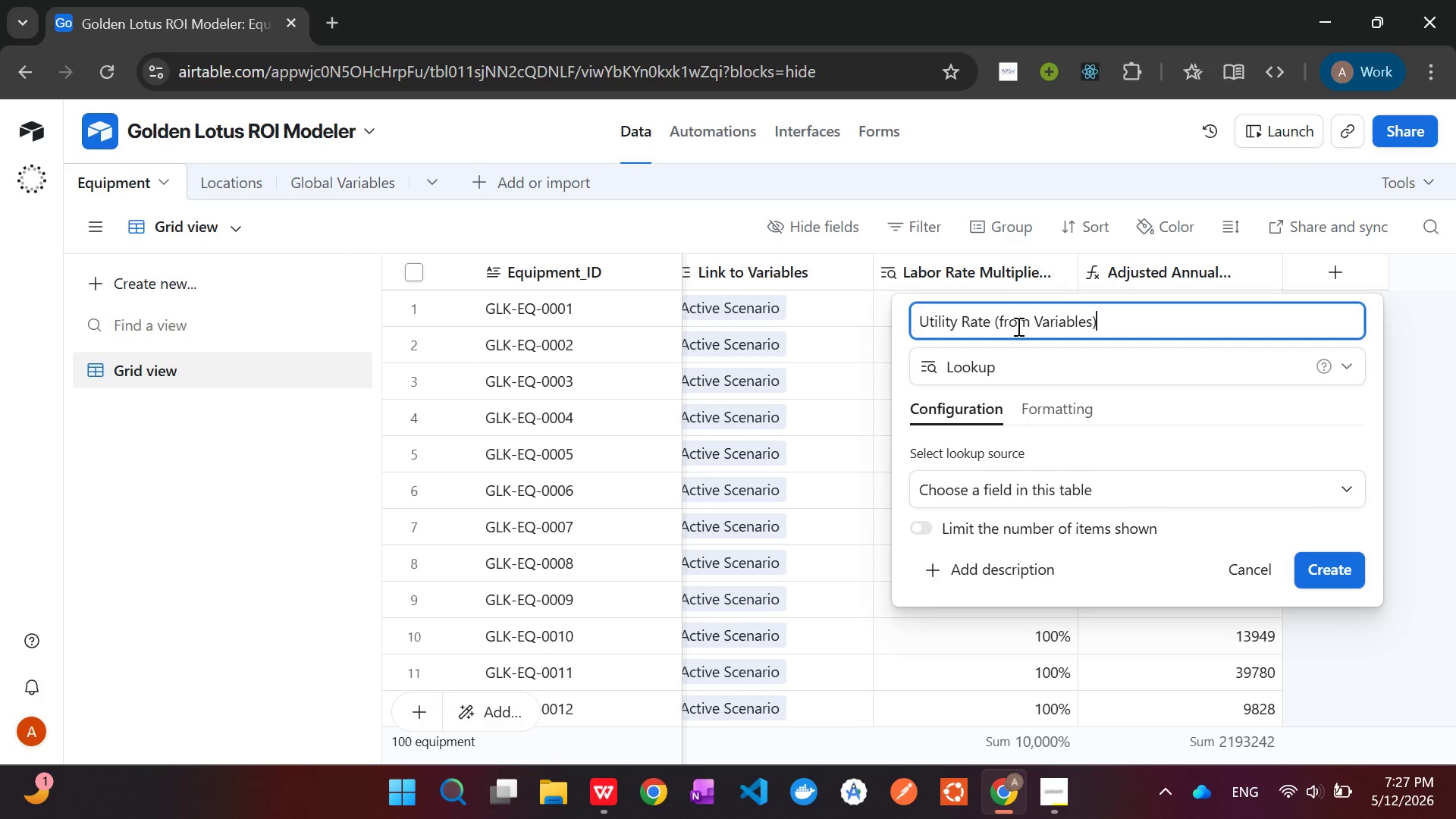 
key(Shift+0)
 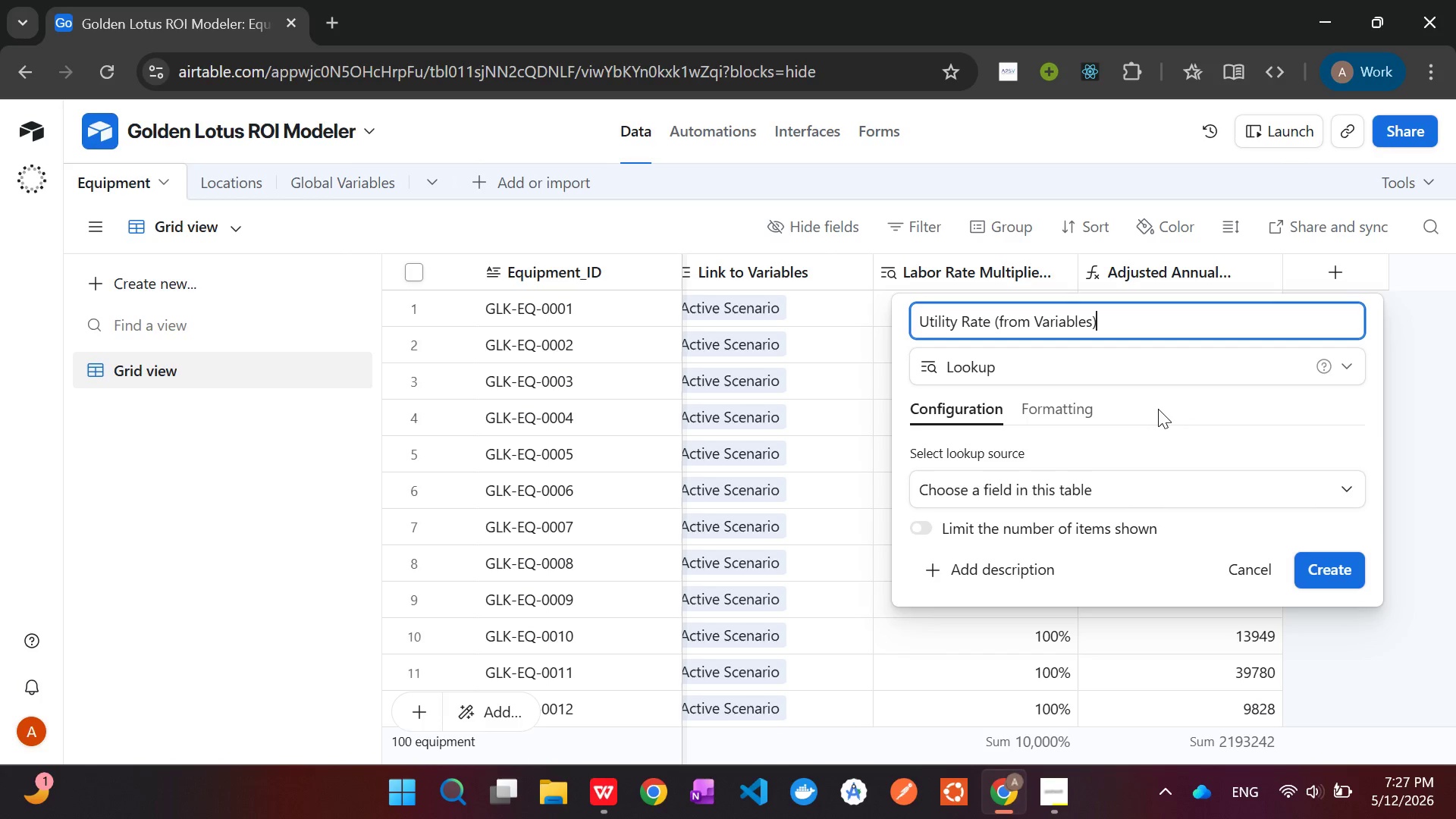 
wait(11.7)
 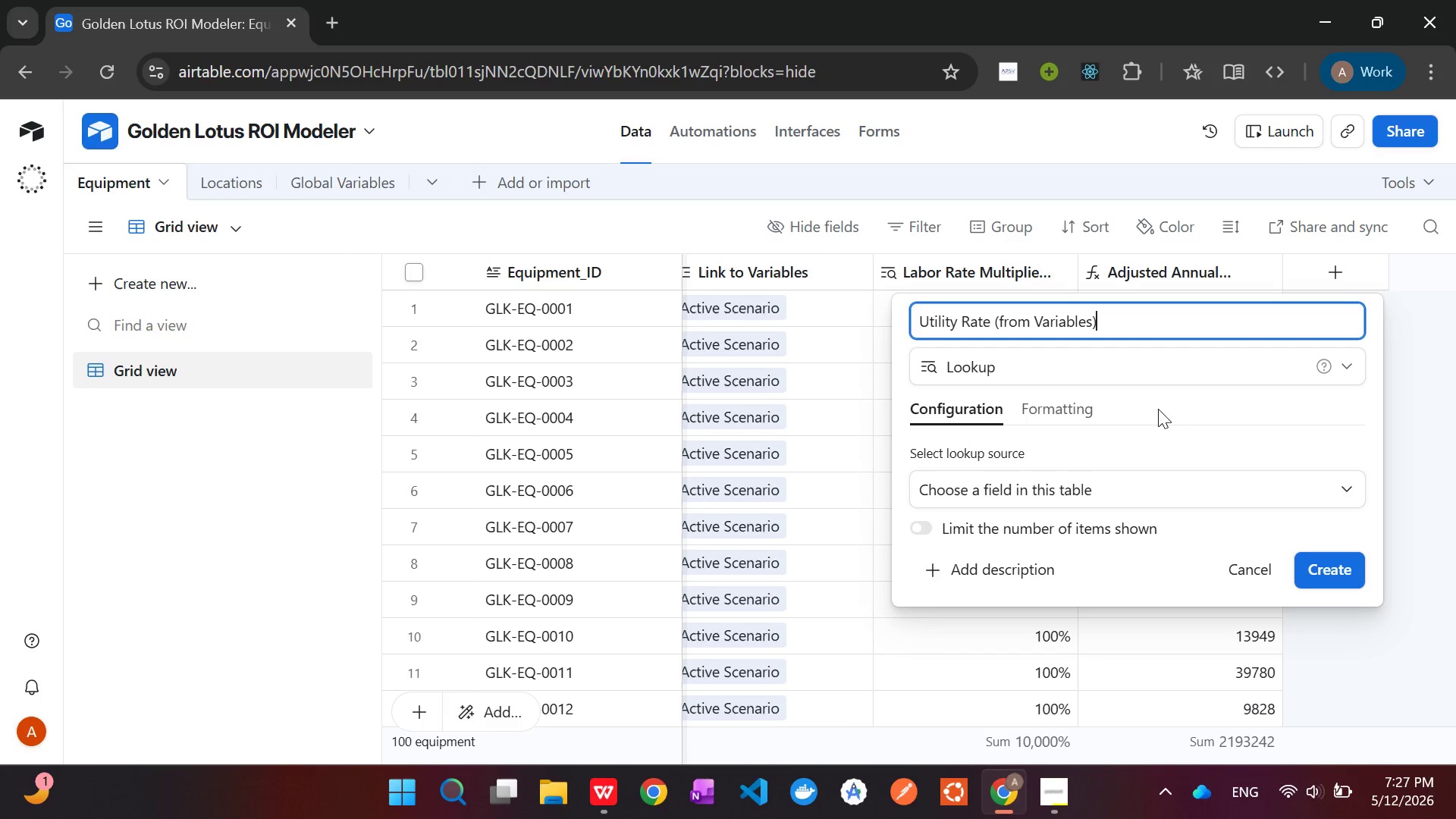 
left_click([1341, 567])
 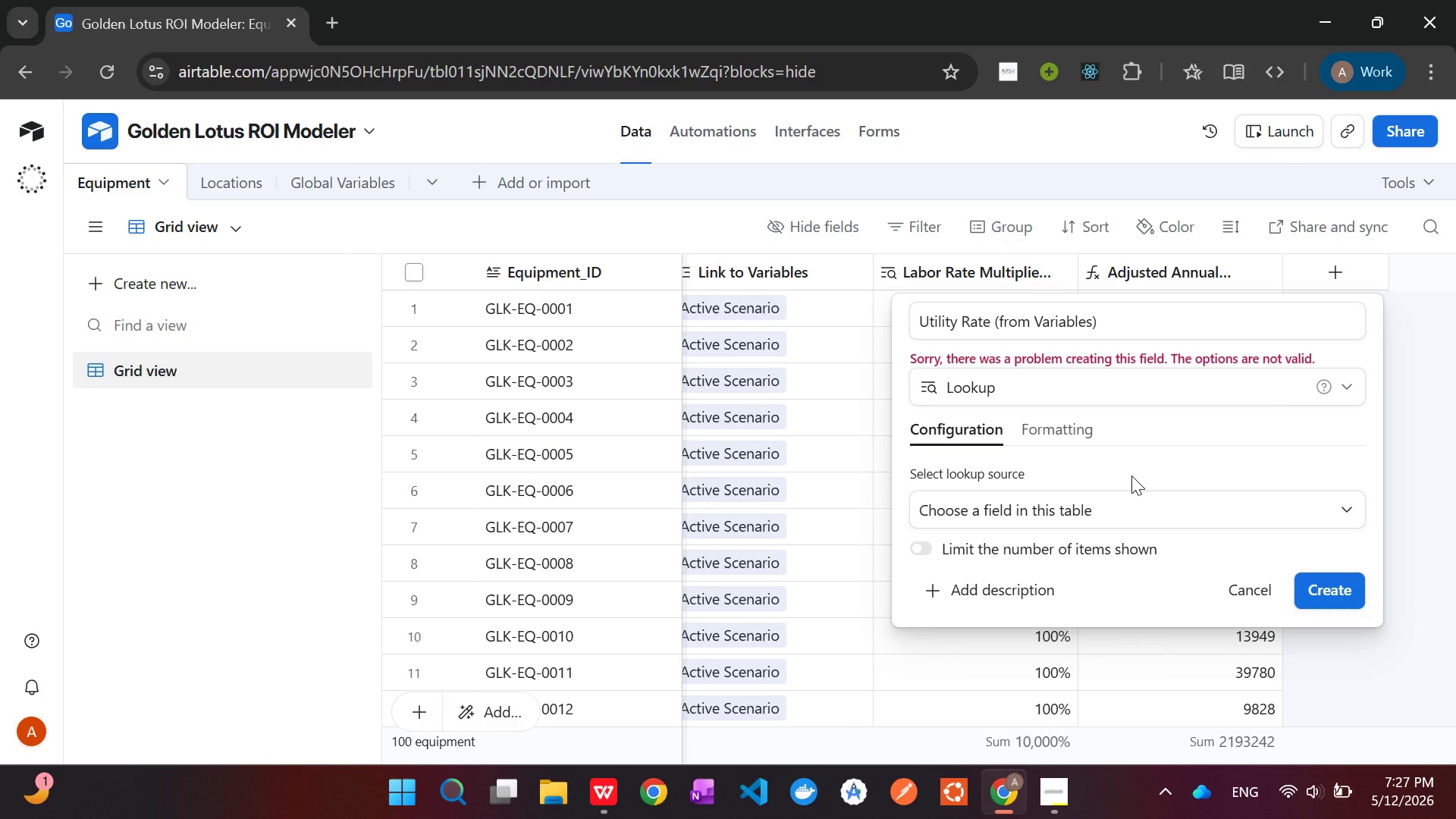 
wait(14.25)
 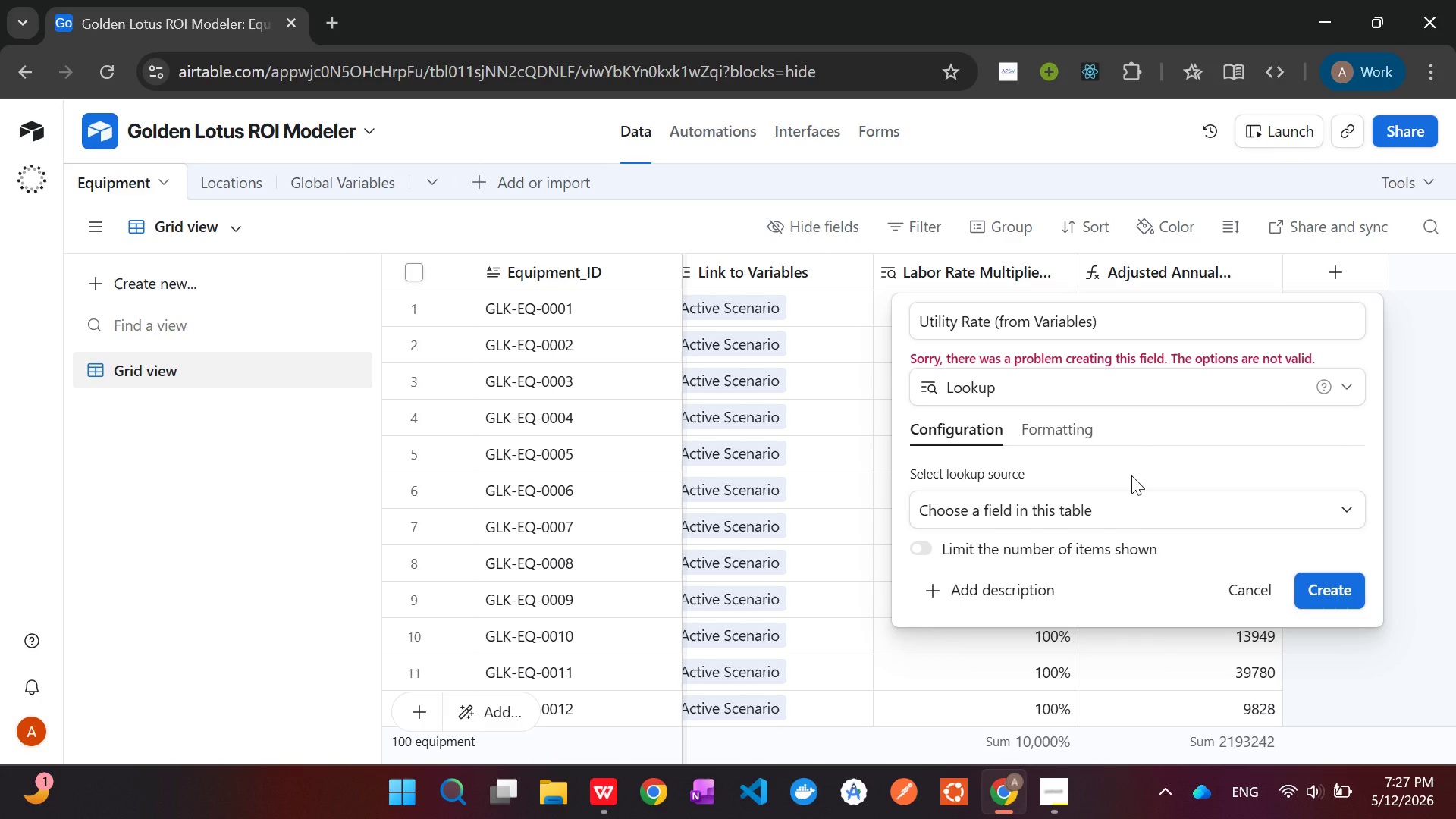 
left_click([1028, 512])
 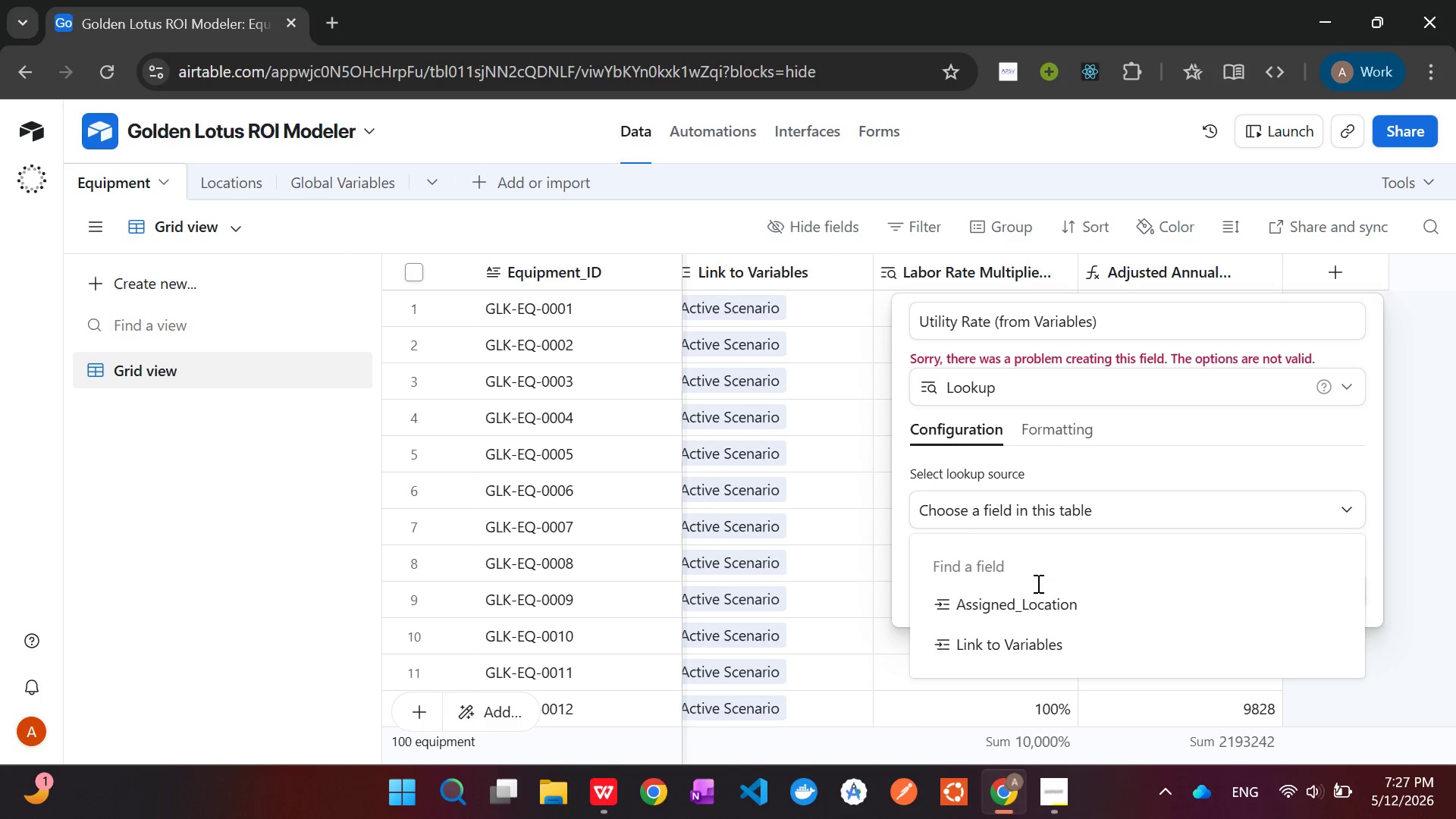 
scroll: coordinate [1044, 615], scroll_direction: down, amount: 2.0
 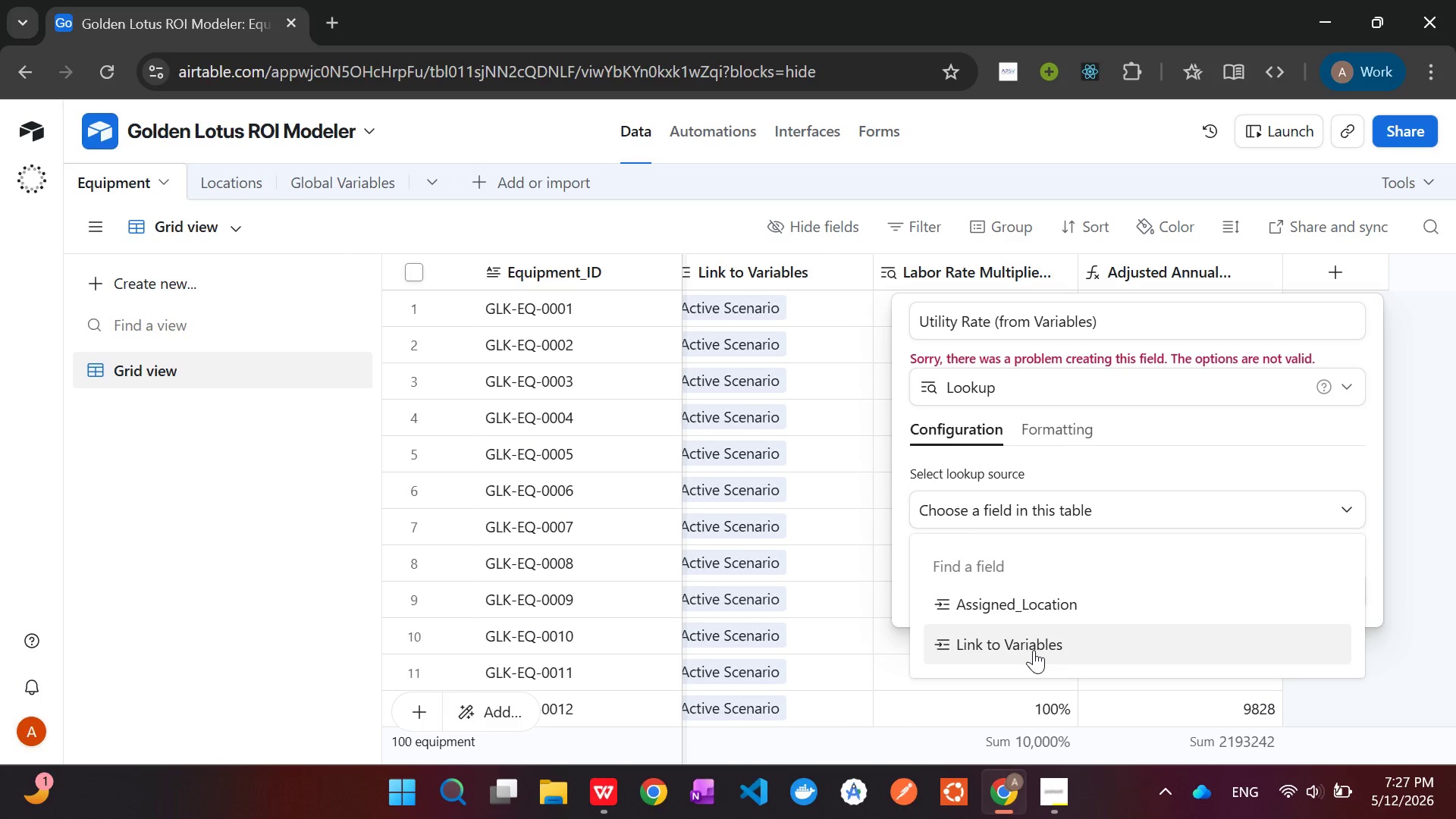 
left_click([1034, 650])
 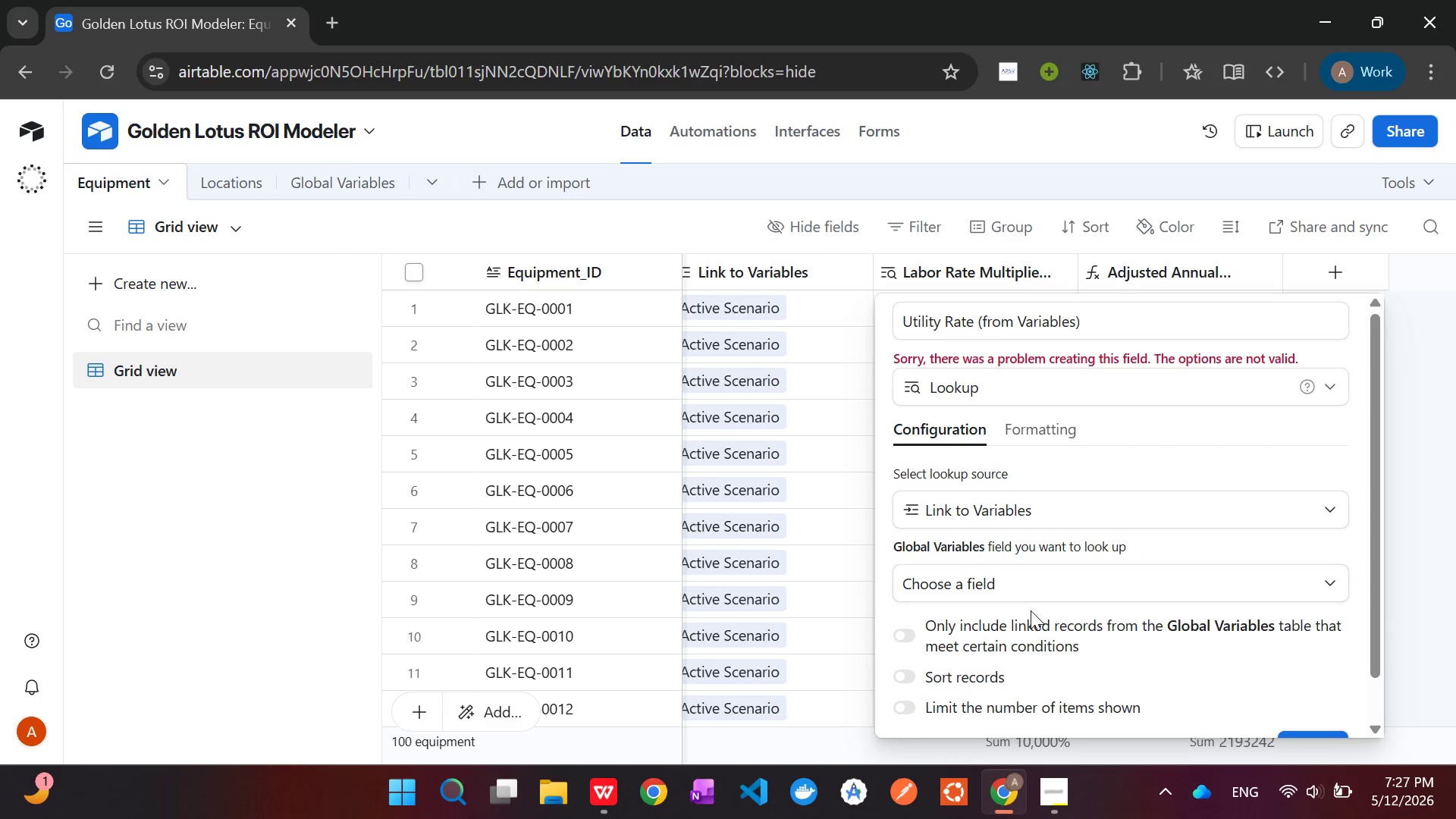 
left_click([1035, 585])
 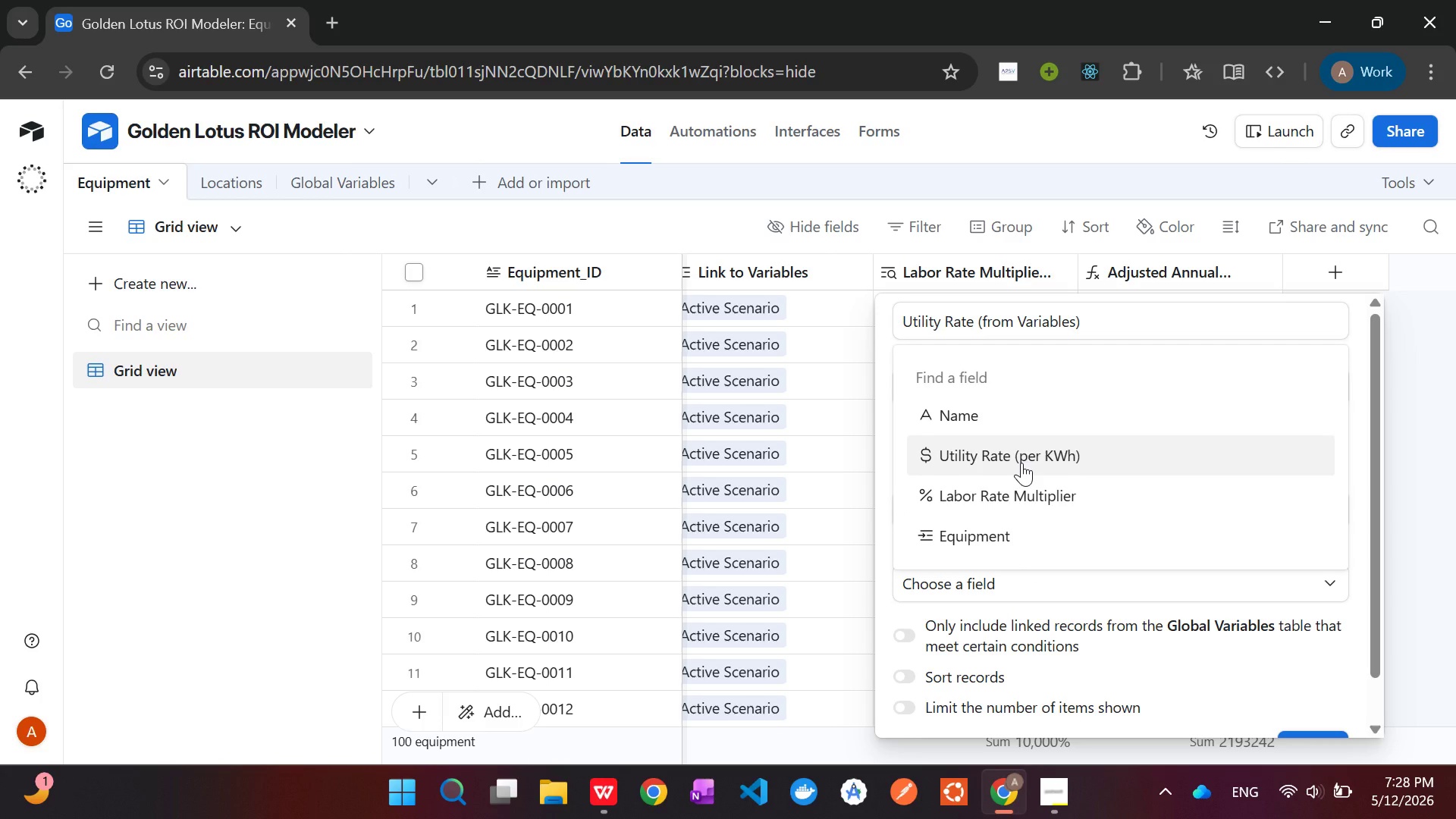 
left_click([1021, 463])
 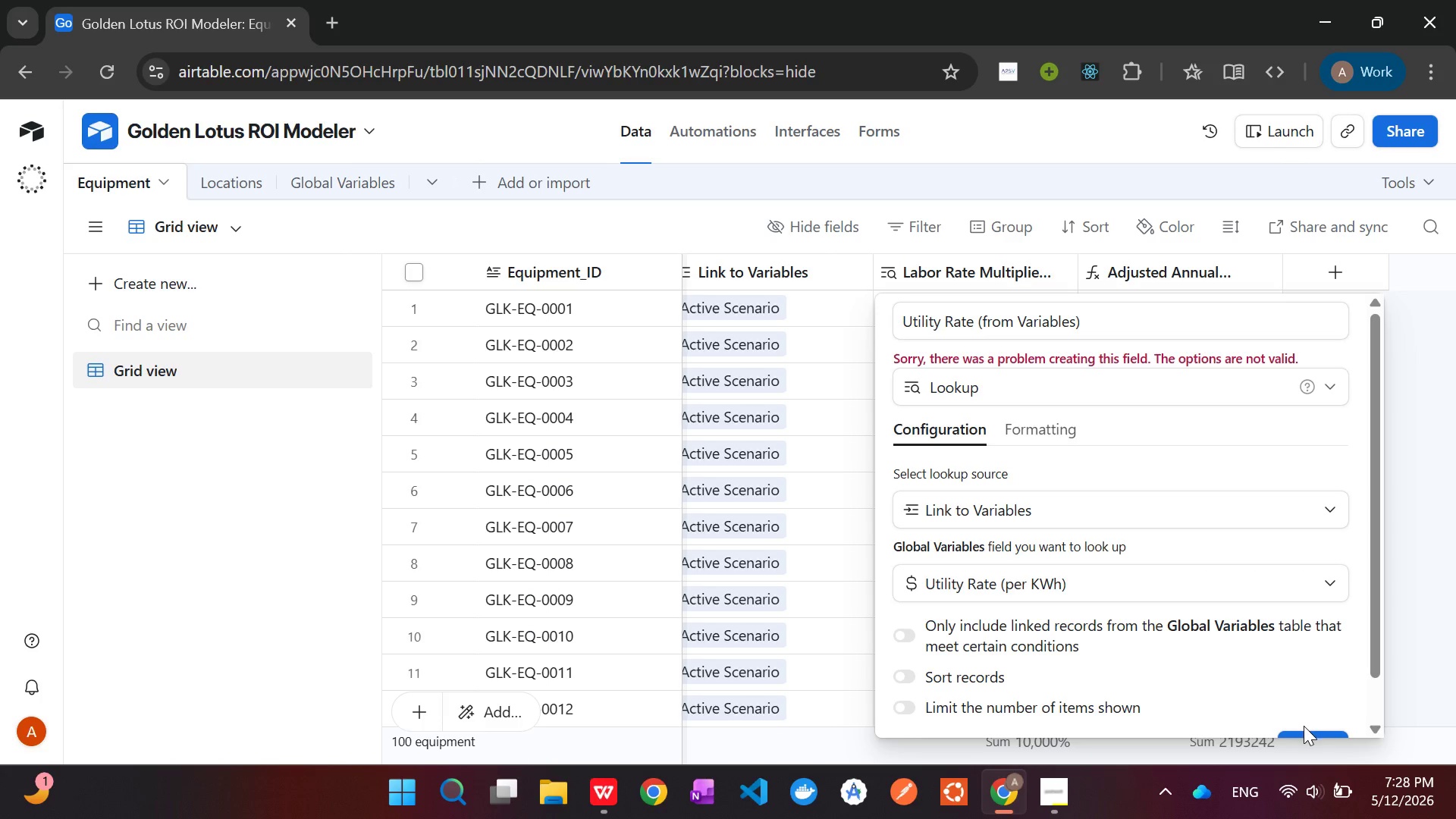 
scroll: coordinate [1269, 635], scroll_direction: down, amount: 7.0
 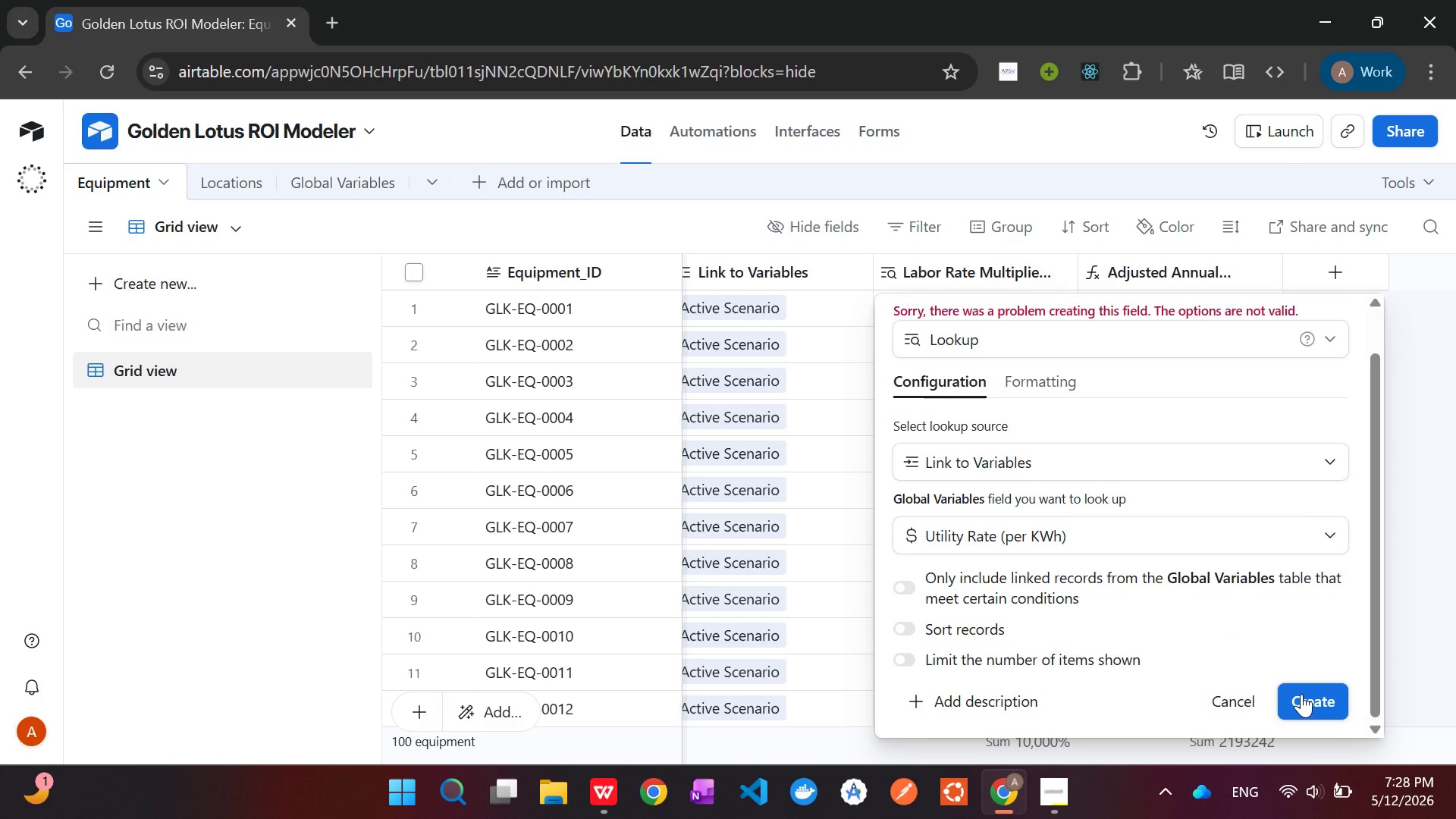 
left_click([1301, 694])
 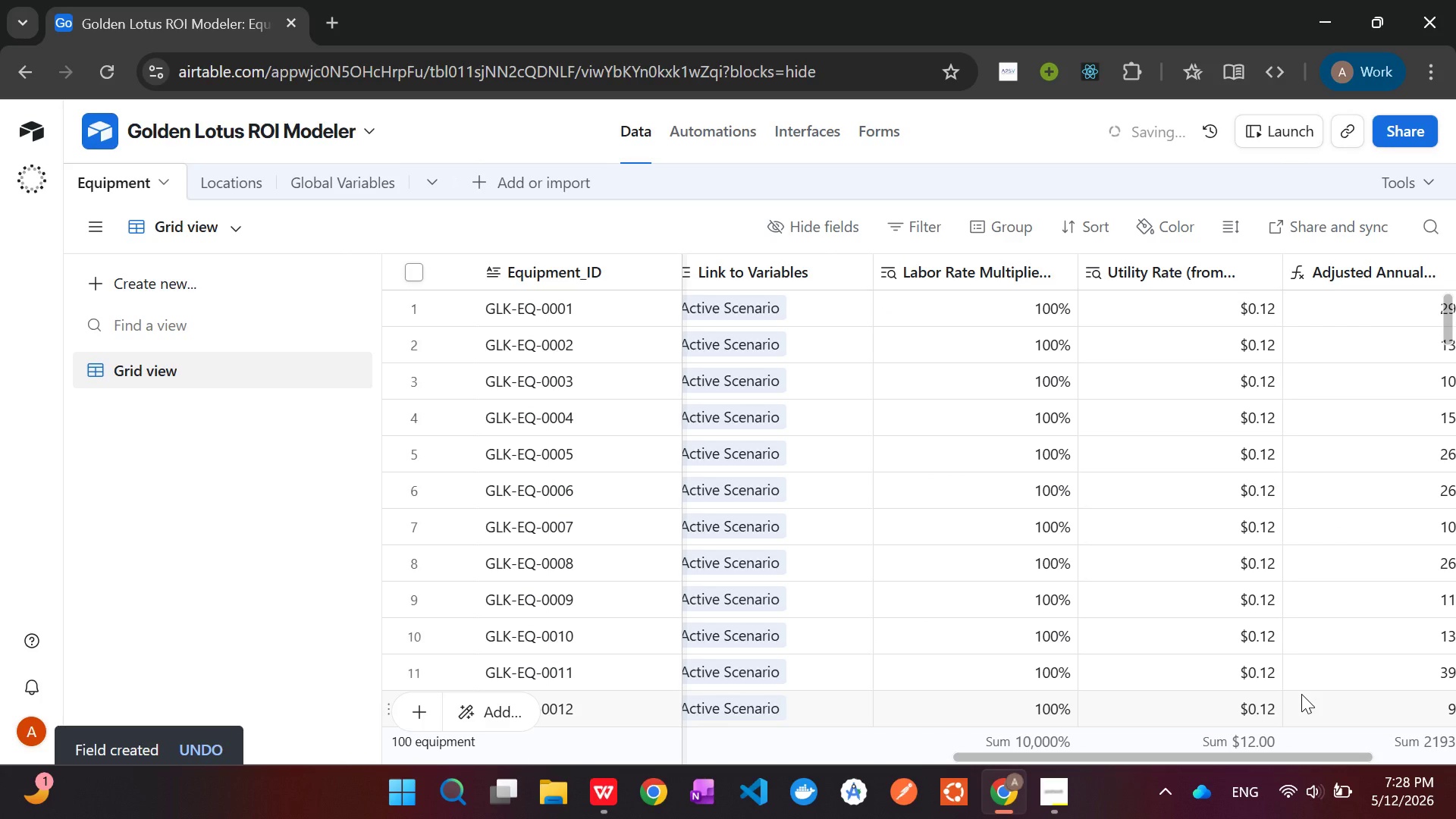 
scroll: coordinate [1301, 693], scroll_direction: down, amount: 4.0
 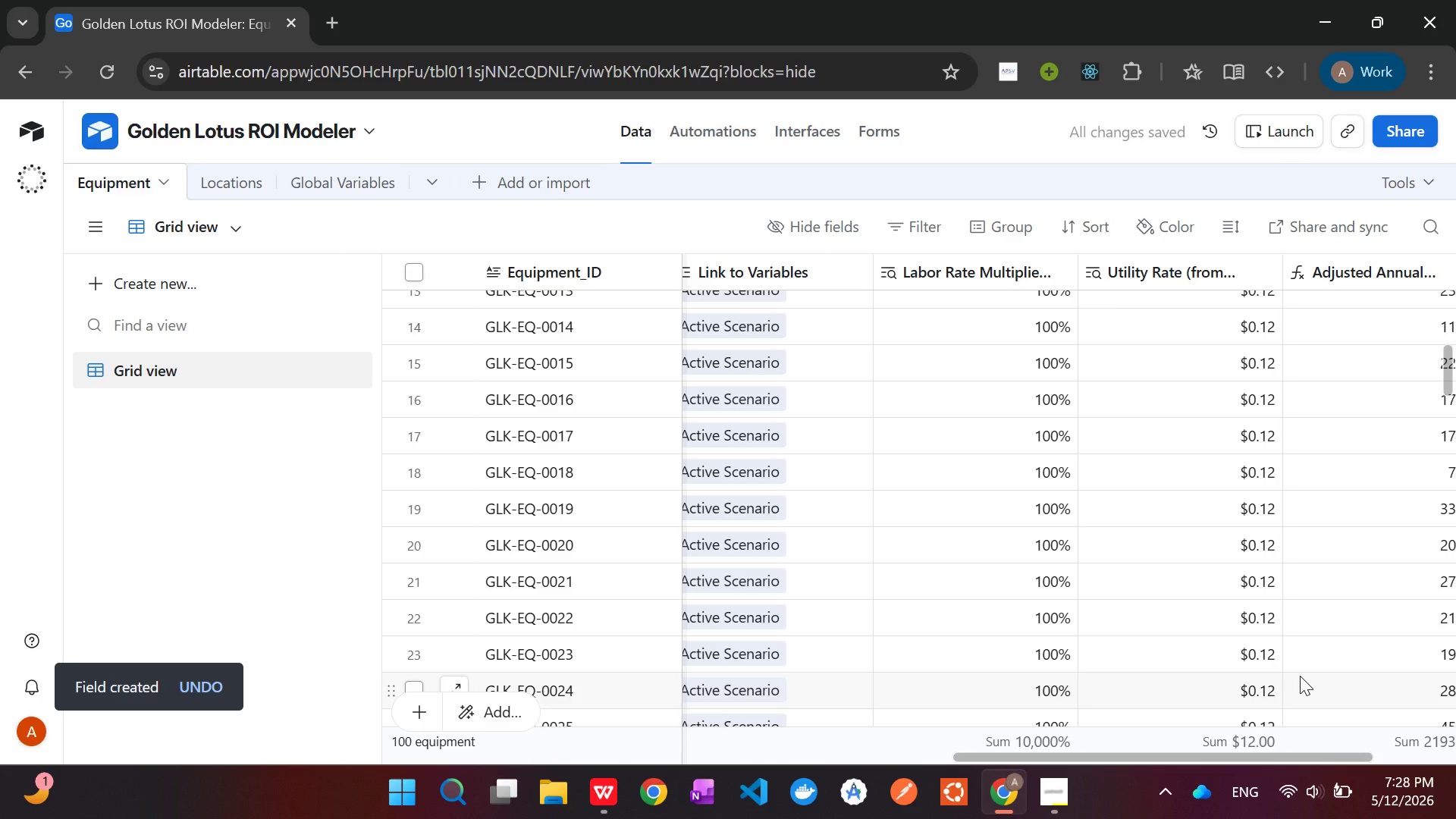 
scroll: coordinate [1300, 674], scroll_direction: up, amount: 6.0
 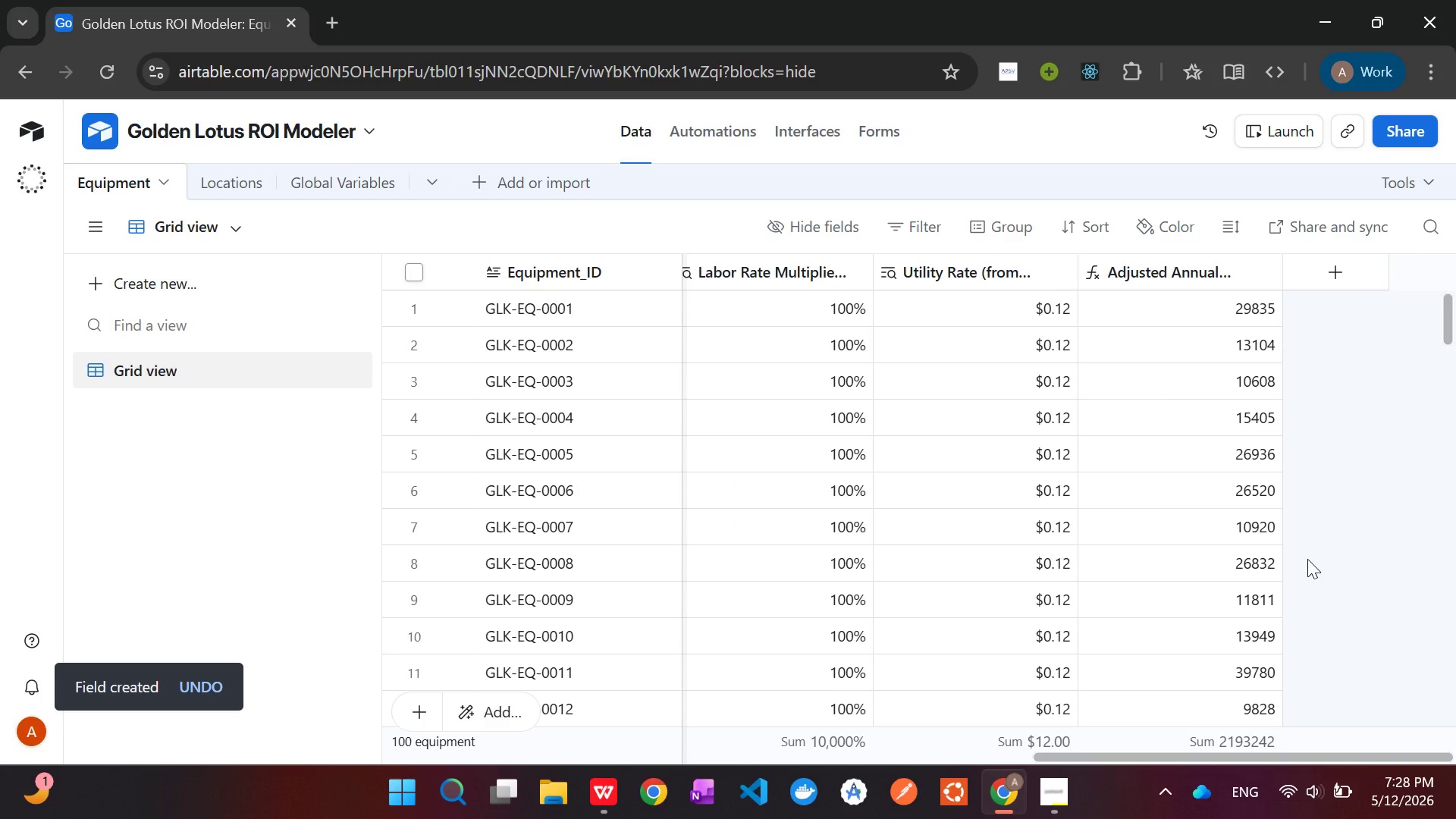 
scroll: coordinate [976, 550], scroll_direction: down, amount: 2.0
 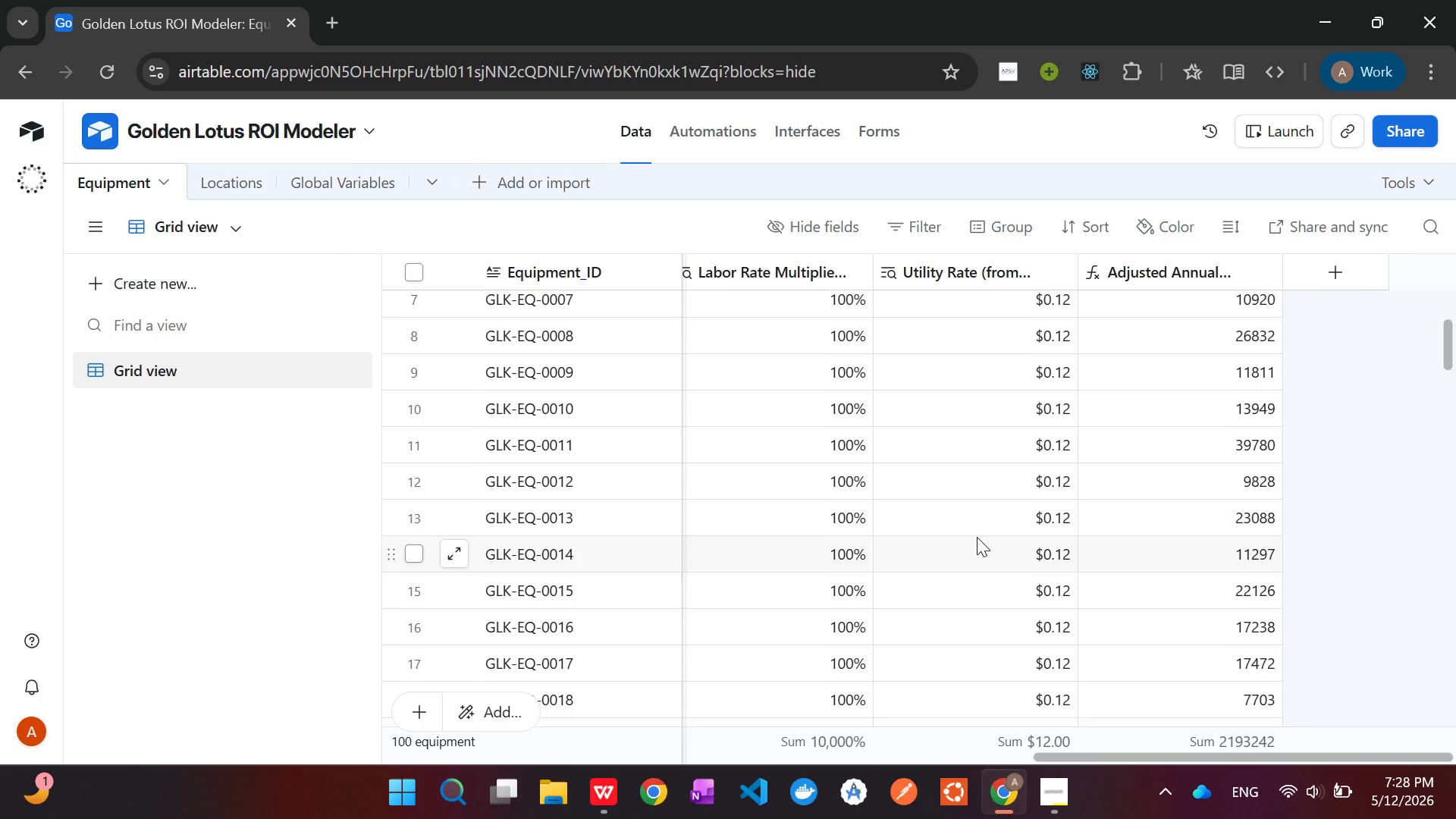 
scroll: coordinate [972, 533], scroll_direction: up, amount: 1.0
 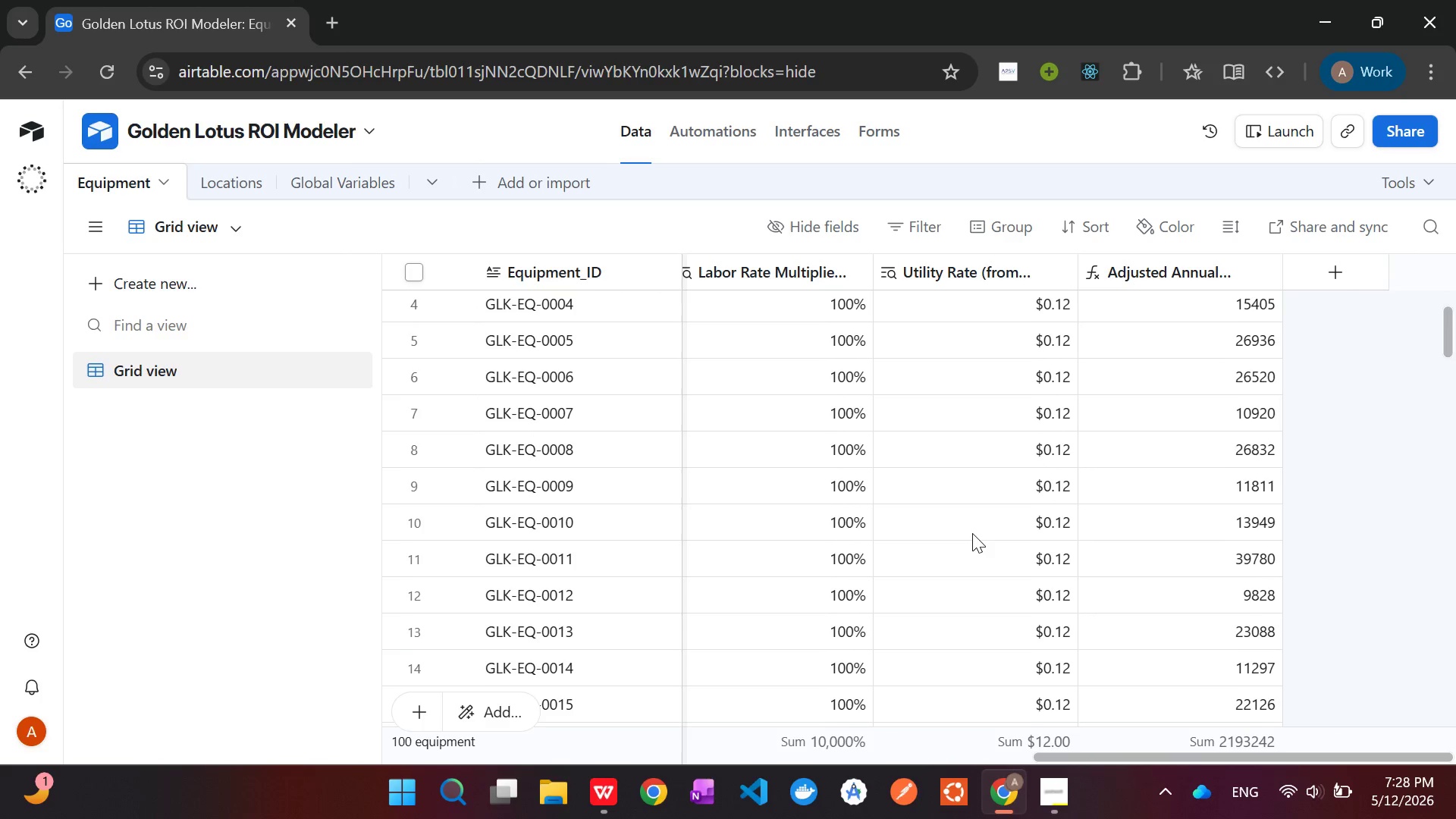 
scroll: coordinate [972, 533], scroll_direction: down, amount: 1.0